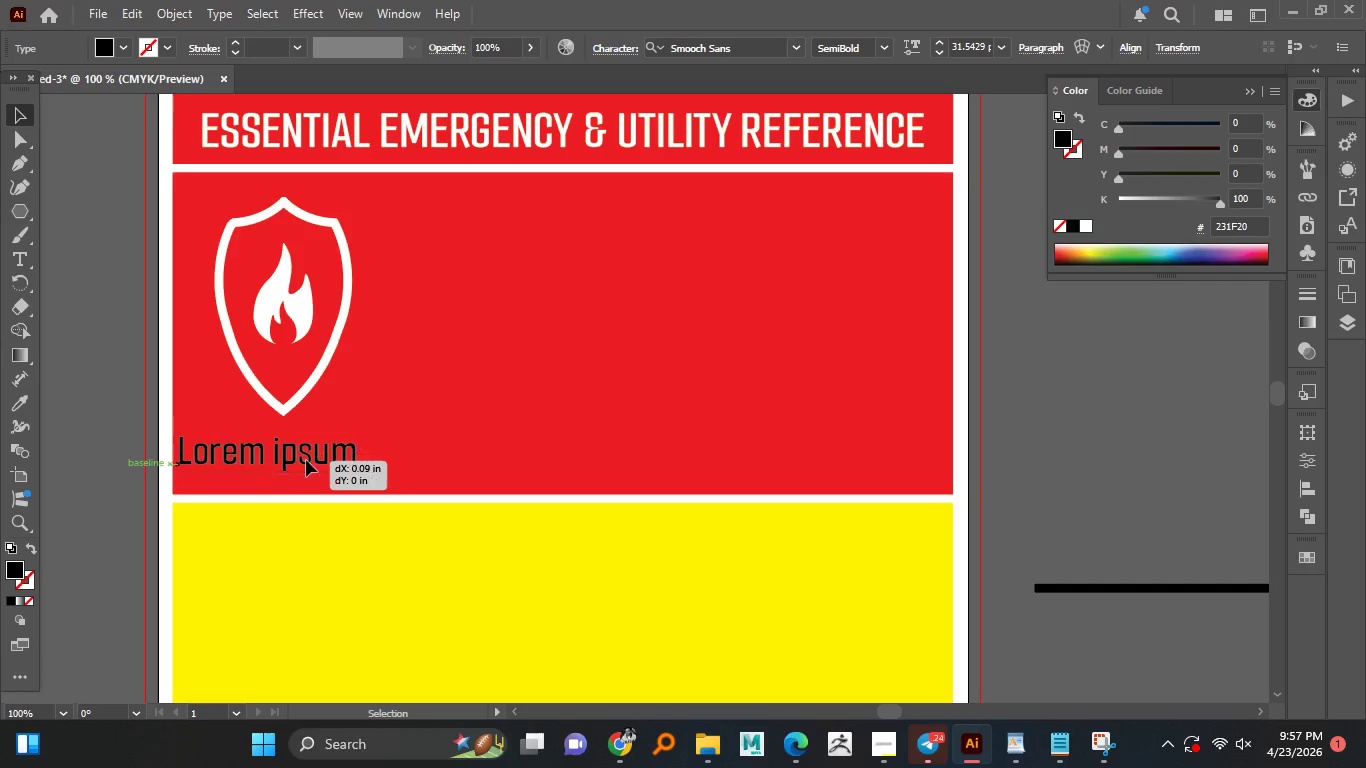 
hold_key(key=AltLeft, duration=1.72)
 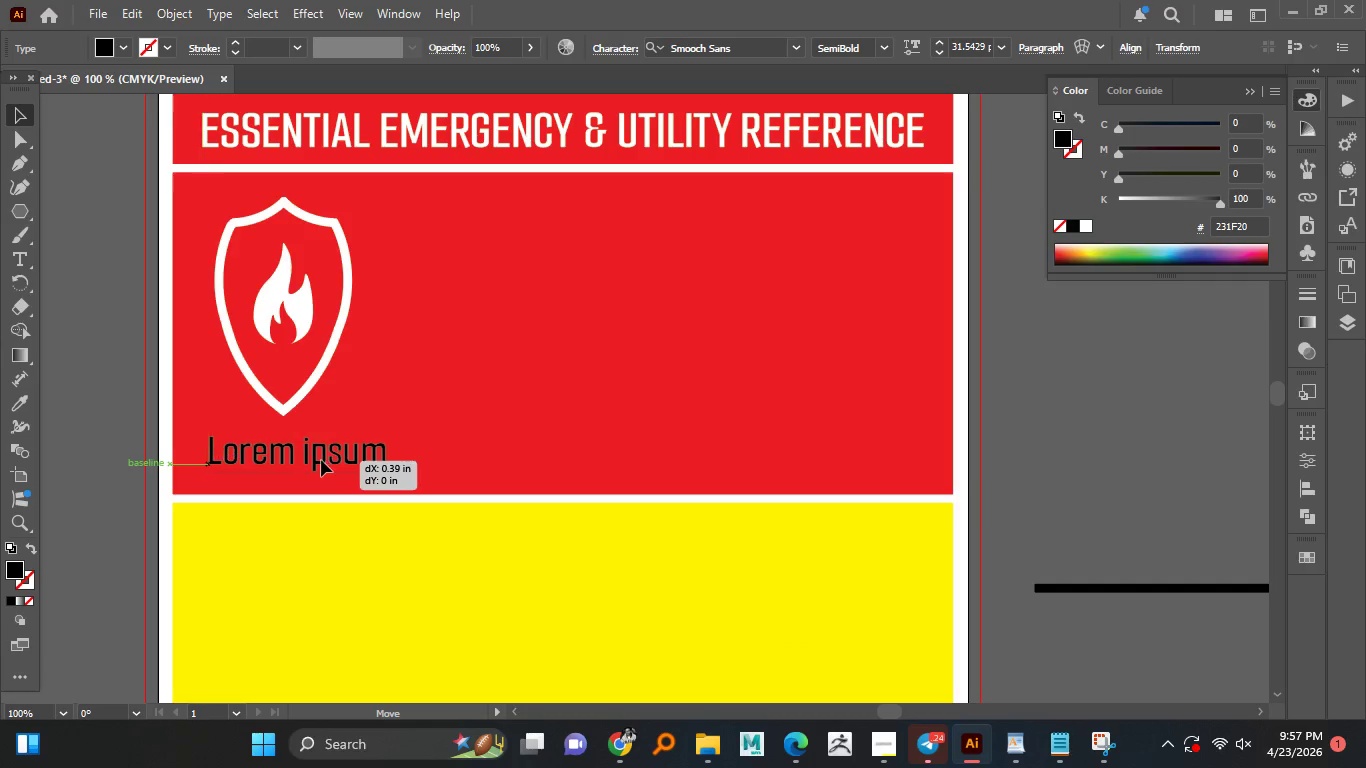 
hold_key(key=ShiftLeft, duration=1.52)
 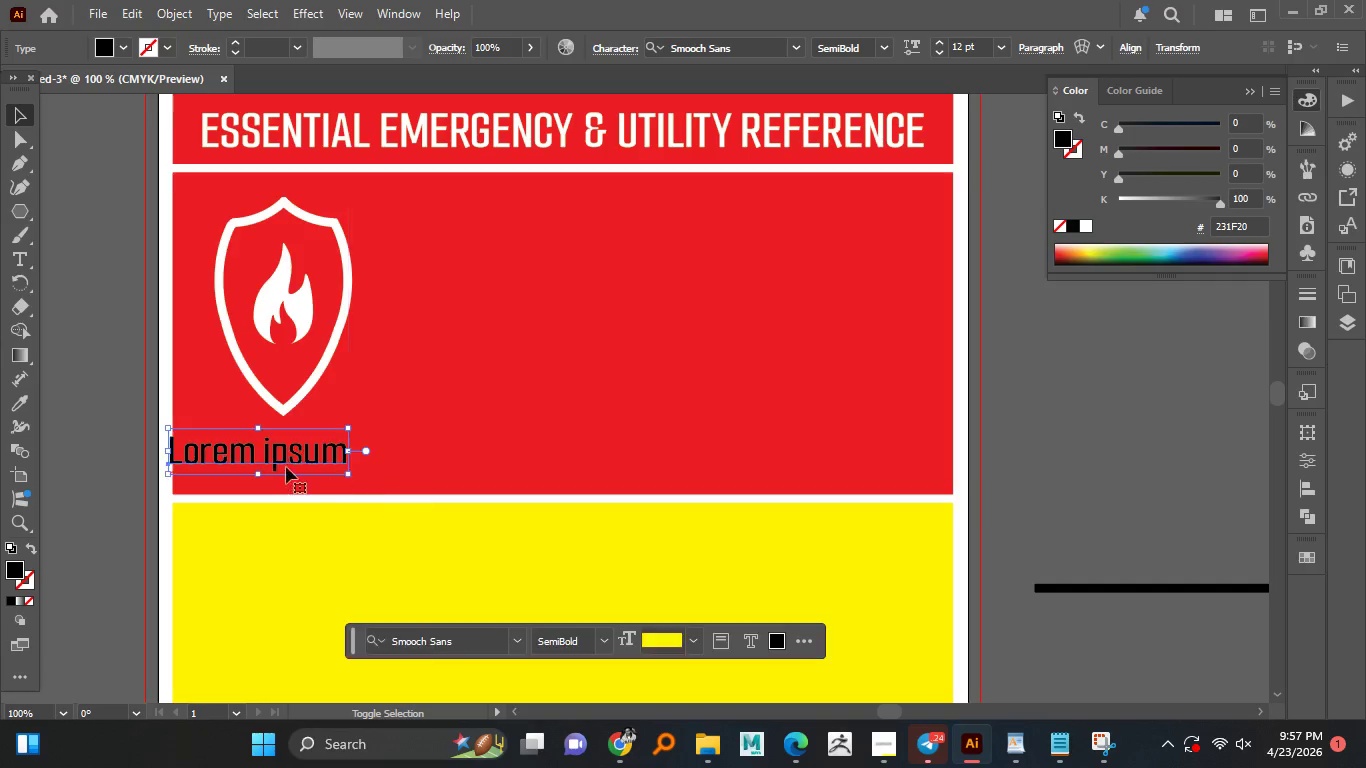 
key(Alt+Shift+ShiftLeft)
 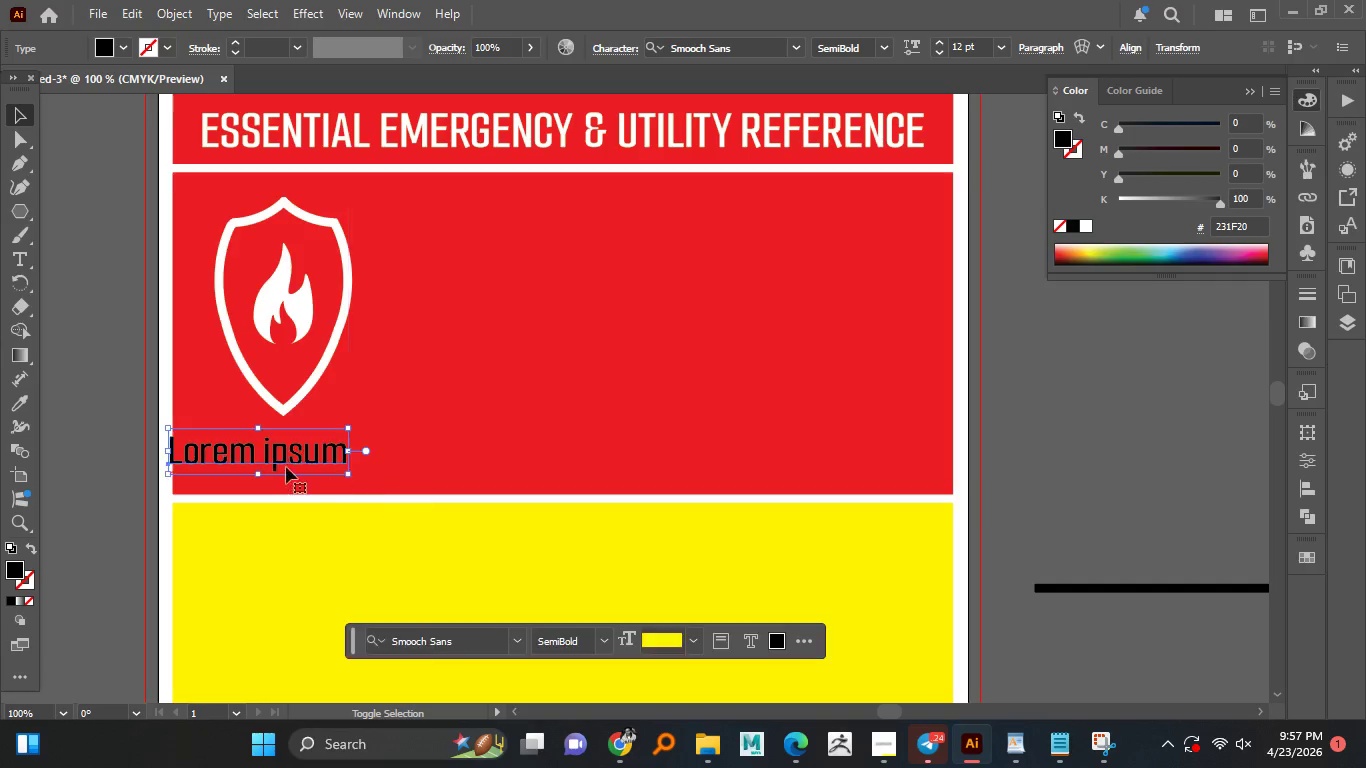 
key(Alt+Shift+ShiftLeft)
 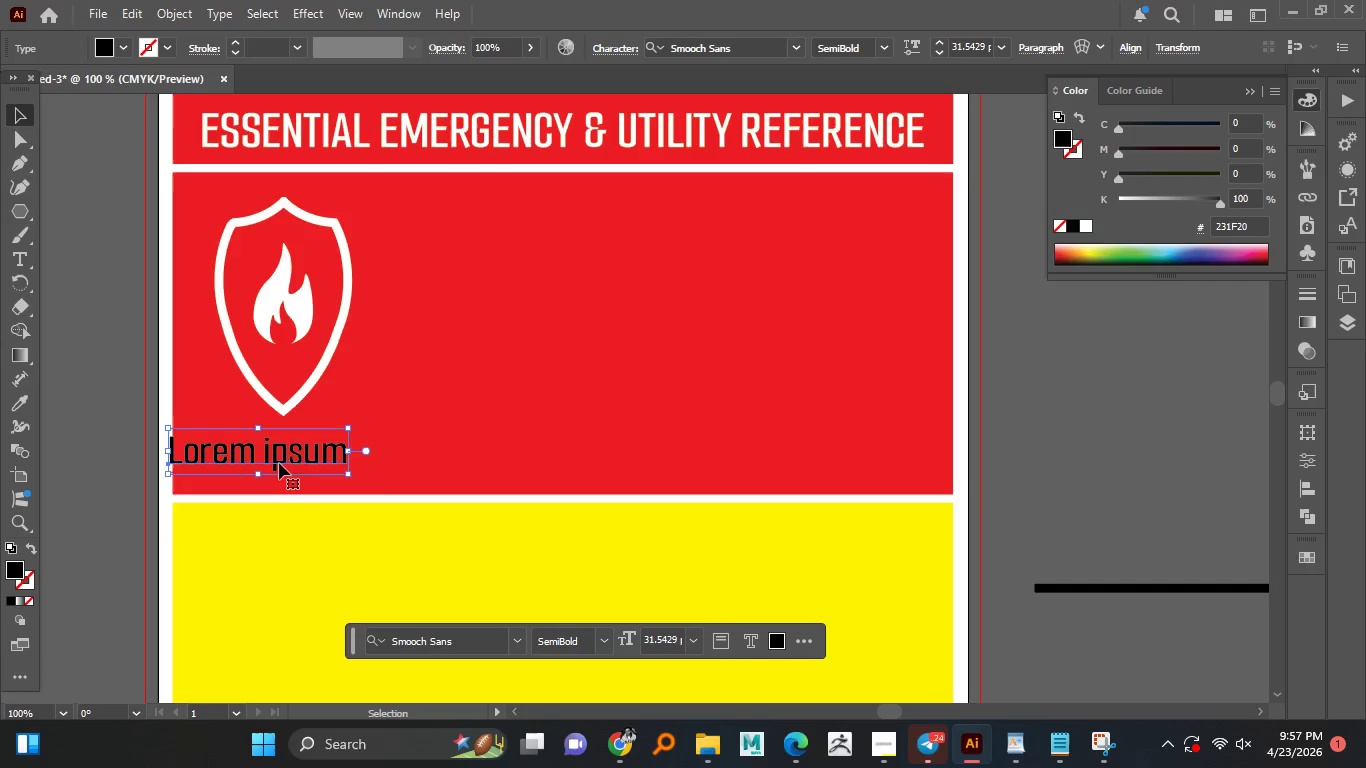 
key(Alt+Shift+ShiftLeft)
 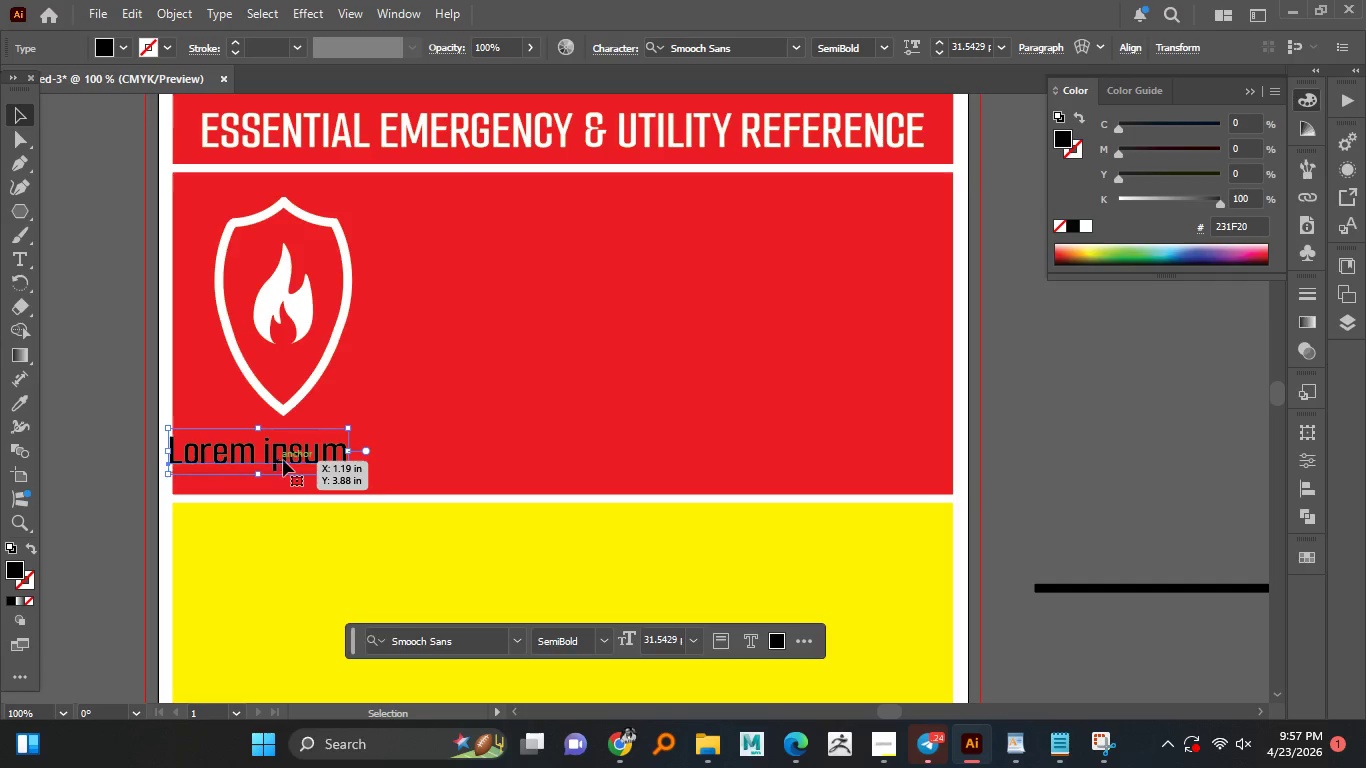 
left_click_drag(start_coordinate=[280, 460], to_coordinate=[322, 460])
 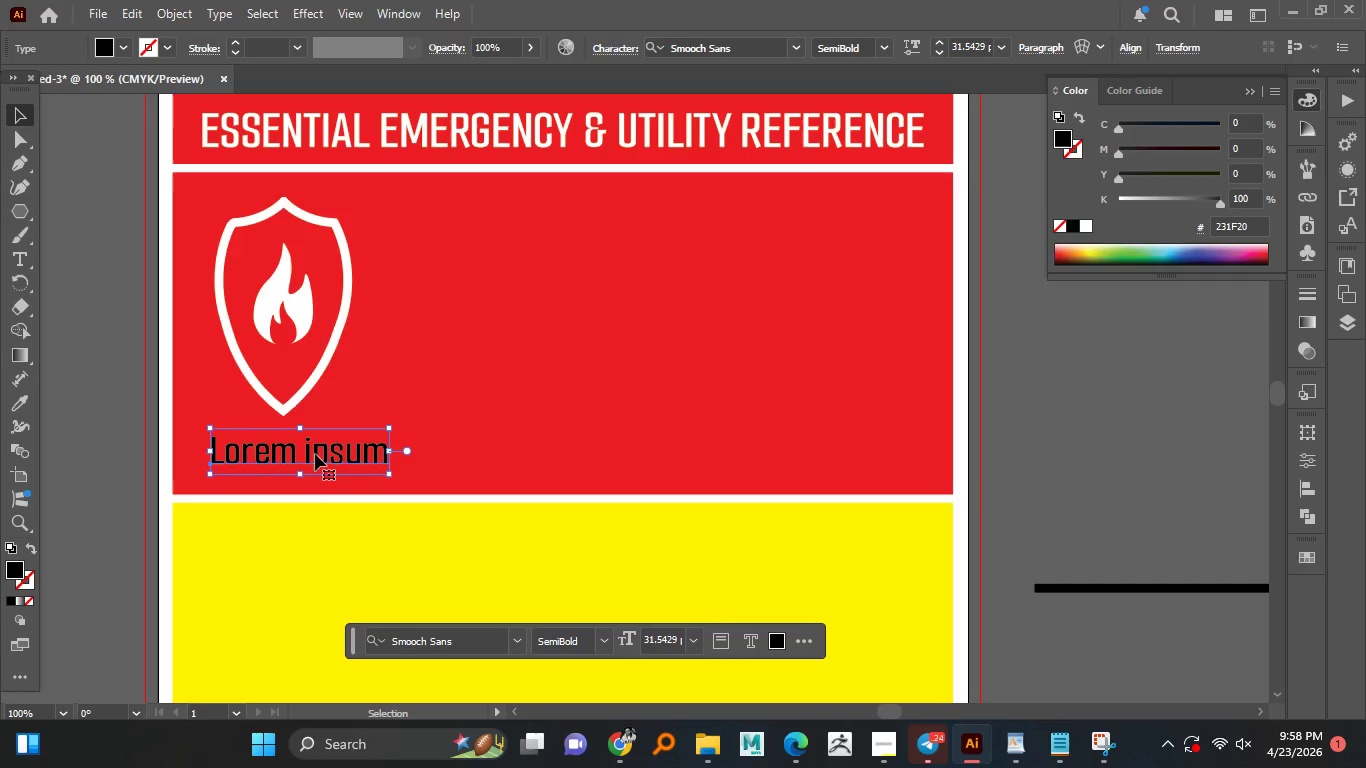 
double_click([315, 454])
 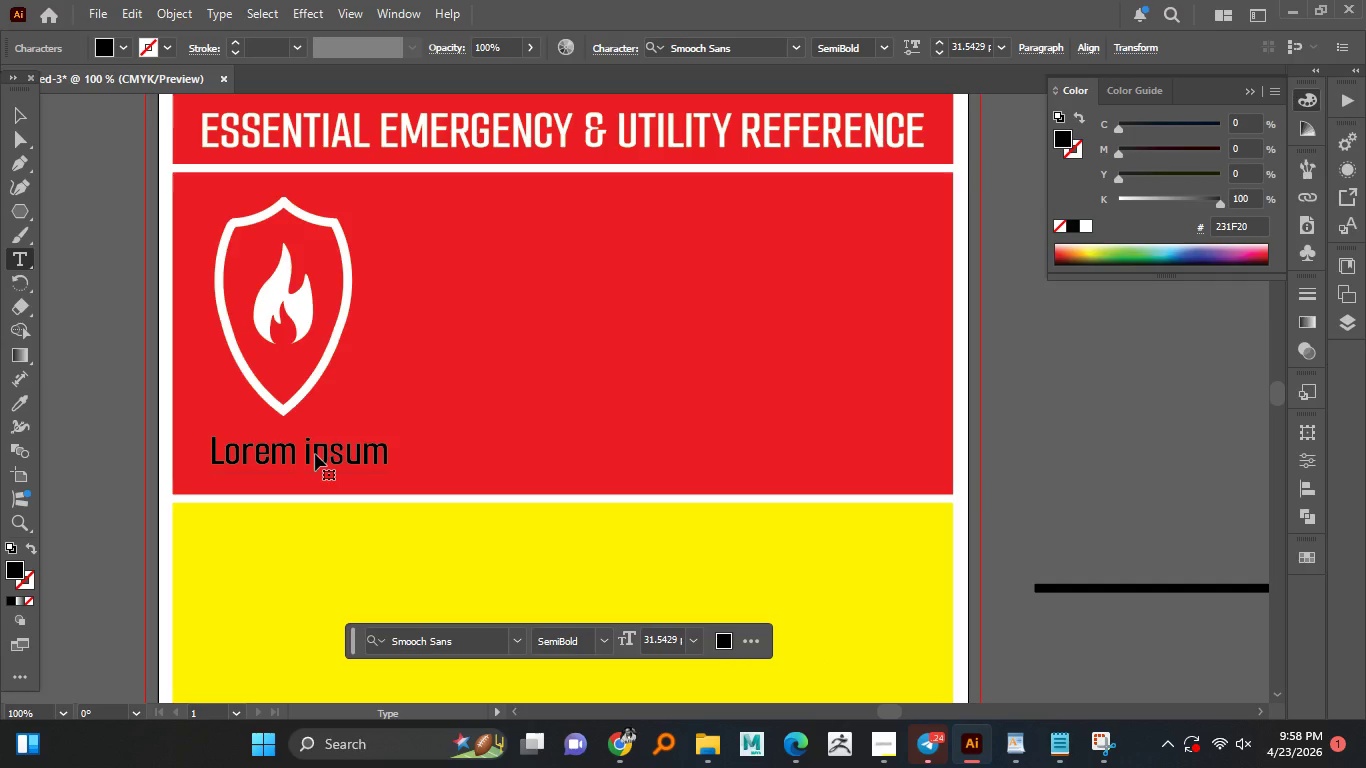 
key(Control+A)
 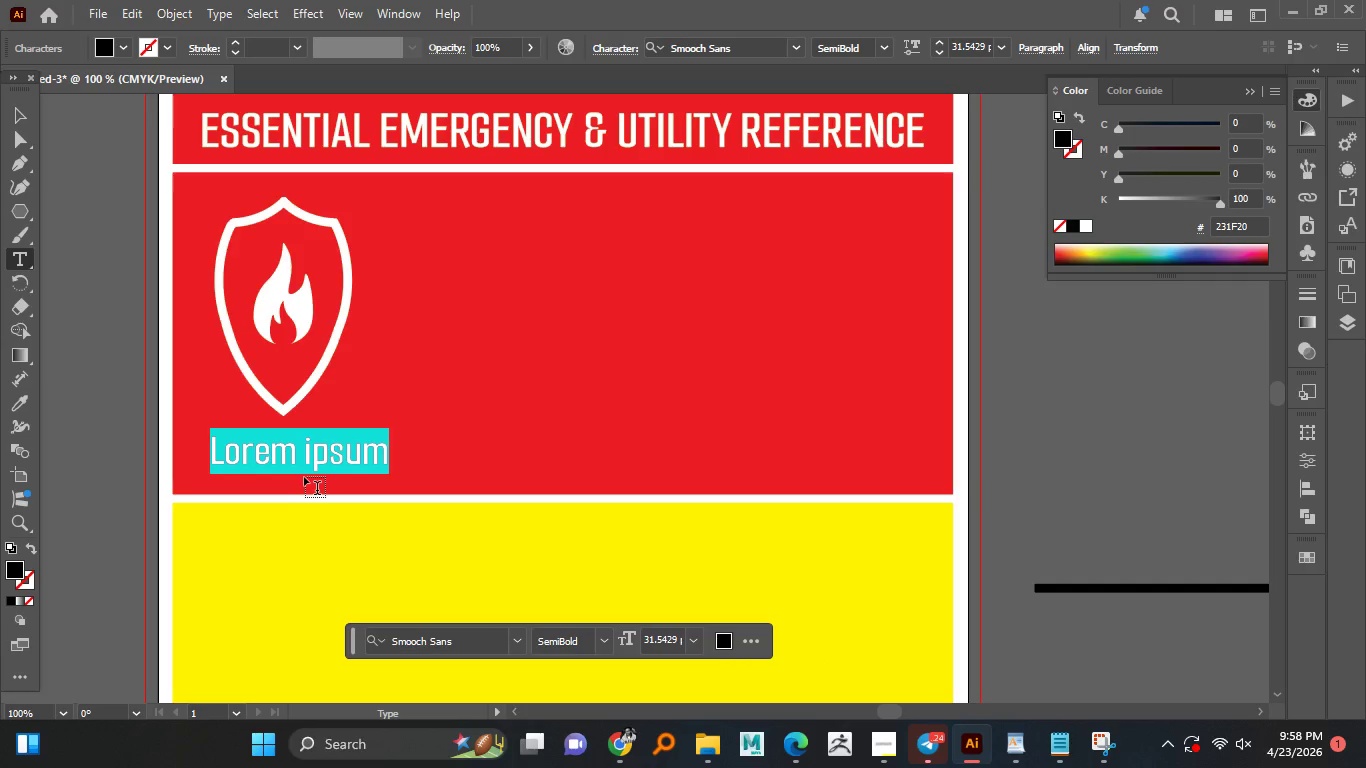 
type(Fire Safety)
 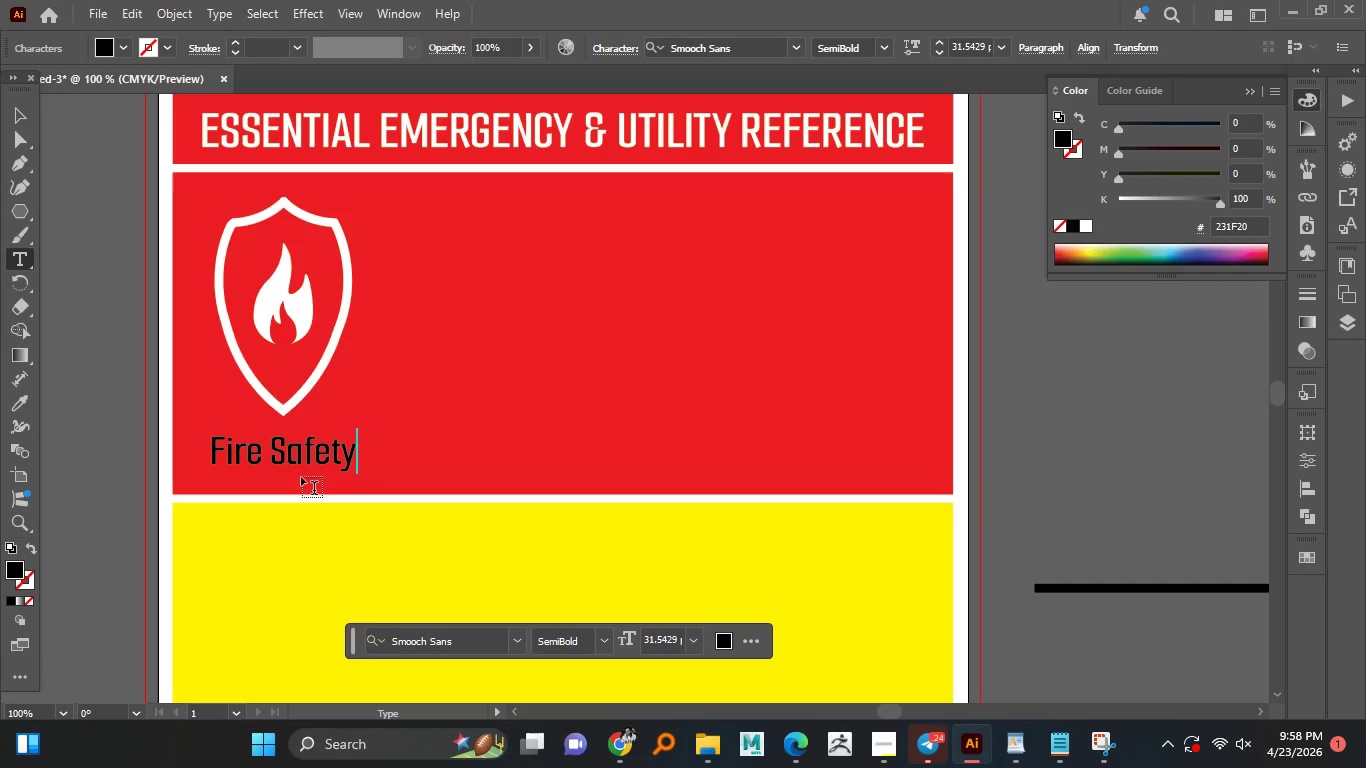 
left_click([32, 116])
 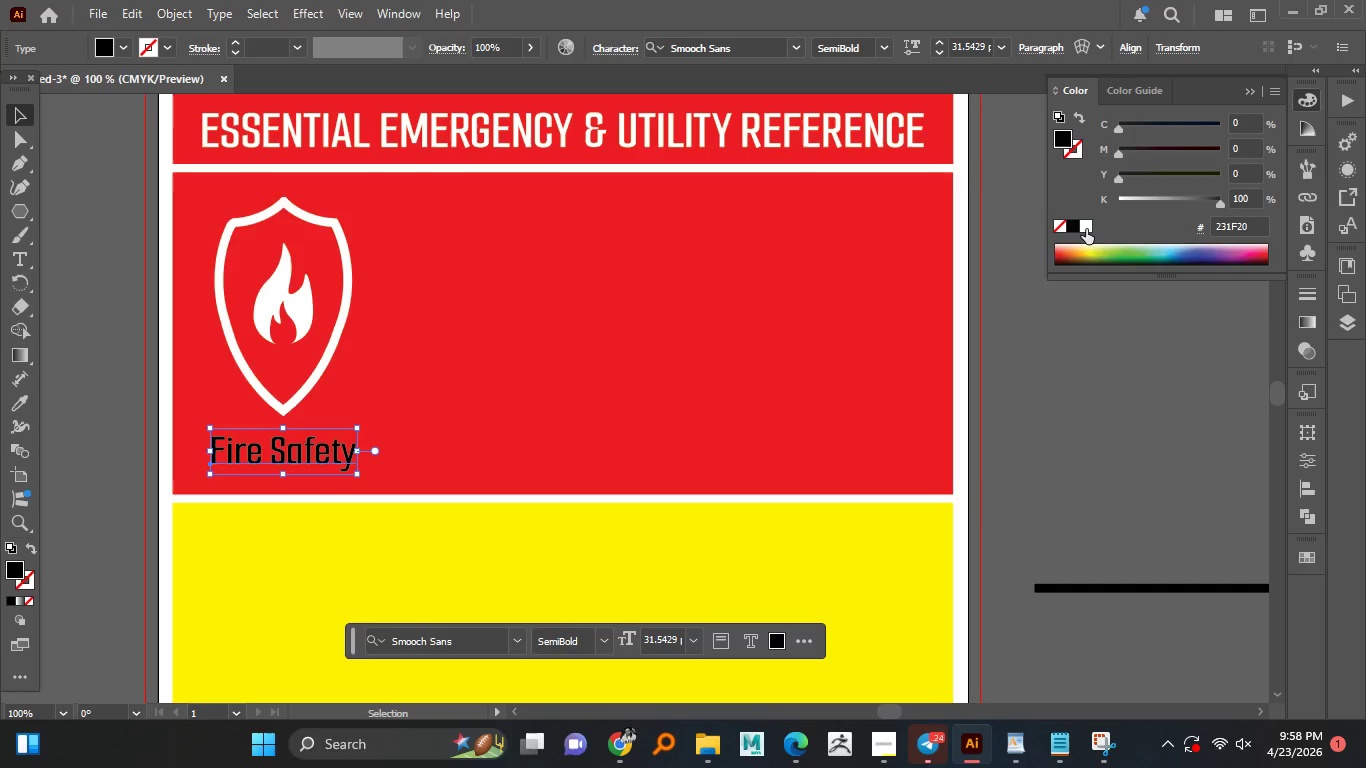 
left_click([1086, 229])
 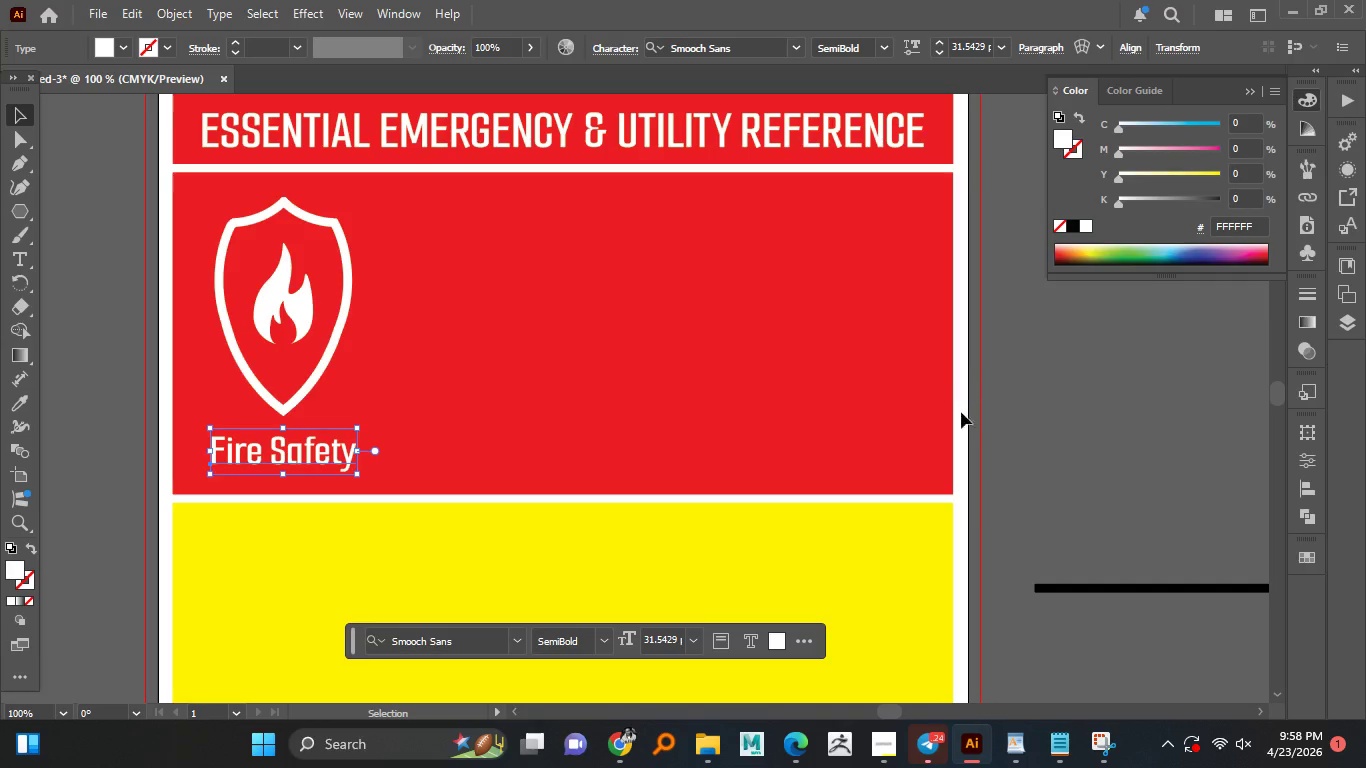 
left_click([1064, 414])
 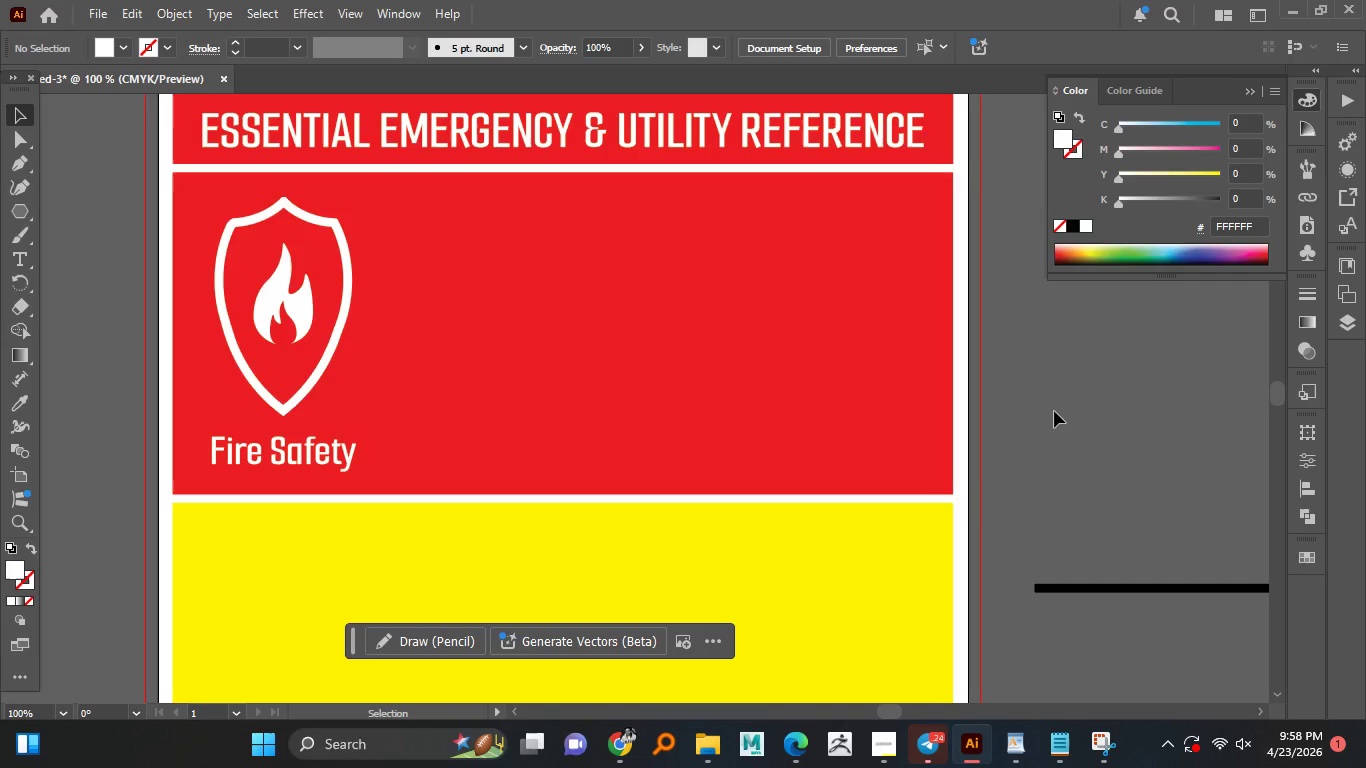 
wait(8.33)
 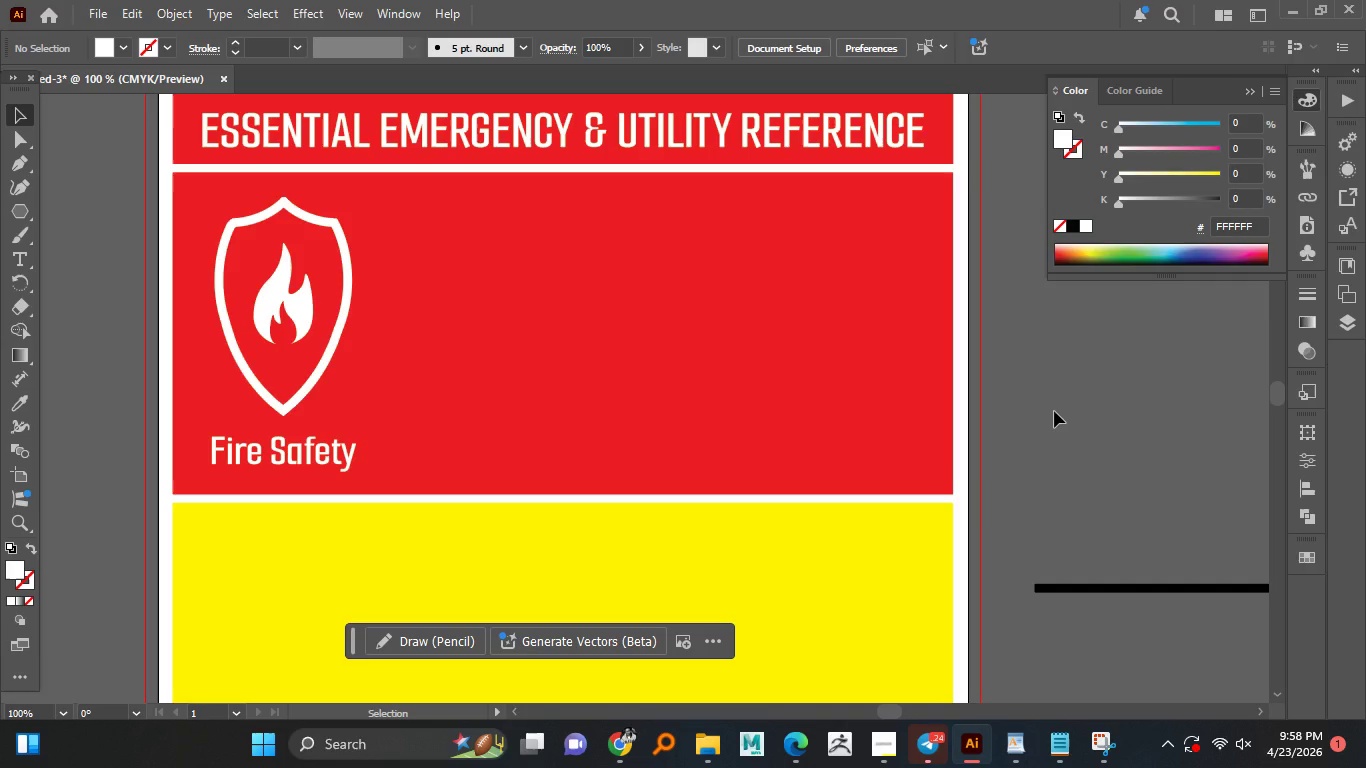 
hold_key(key=AltLeft, duration=1.52)
 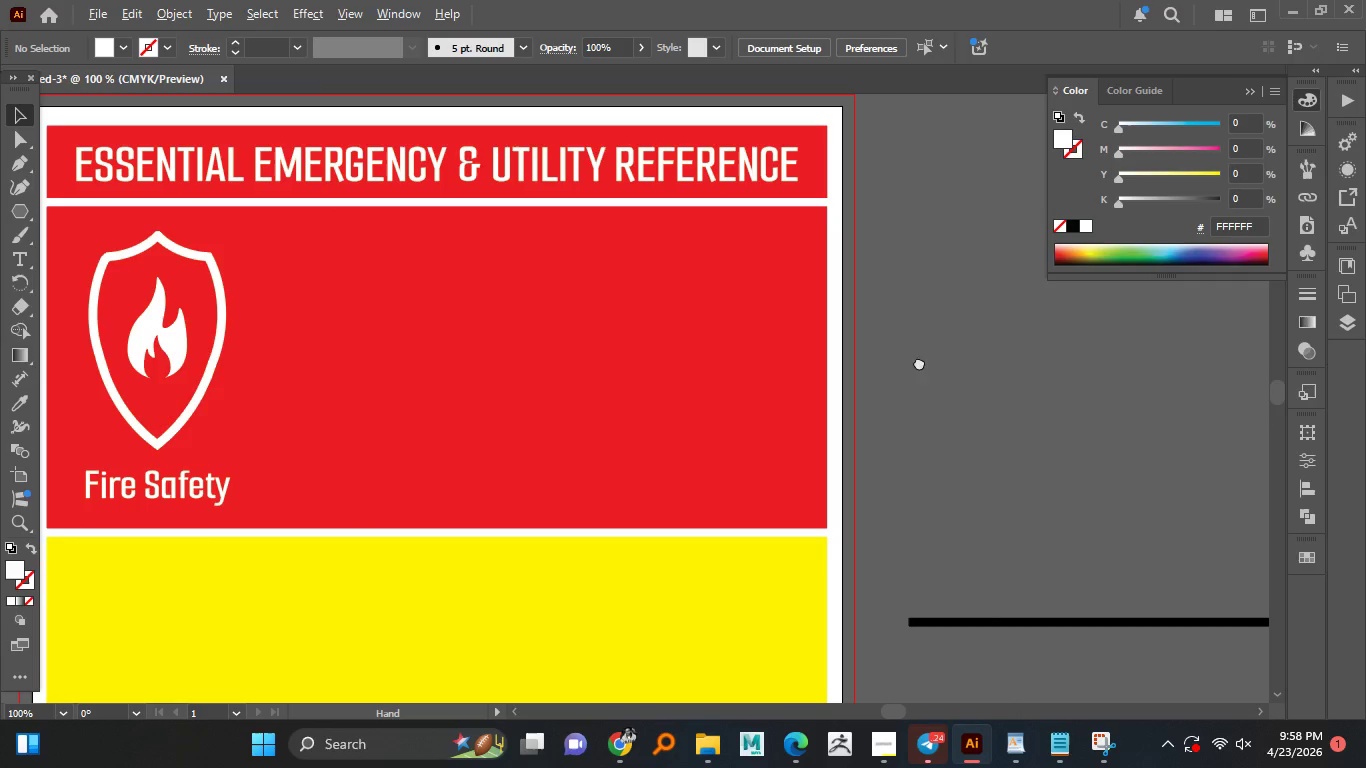 
hold_key(key=AltLeft, duration=1.5)
 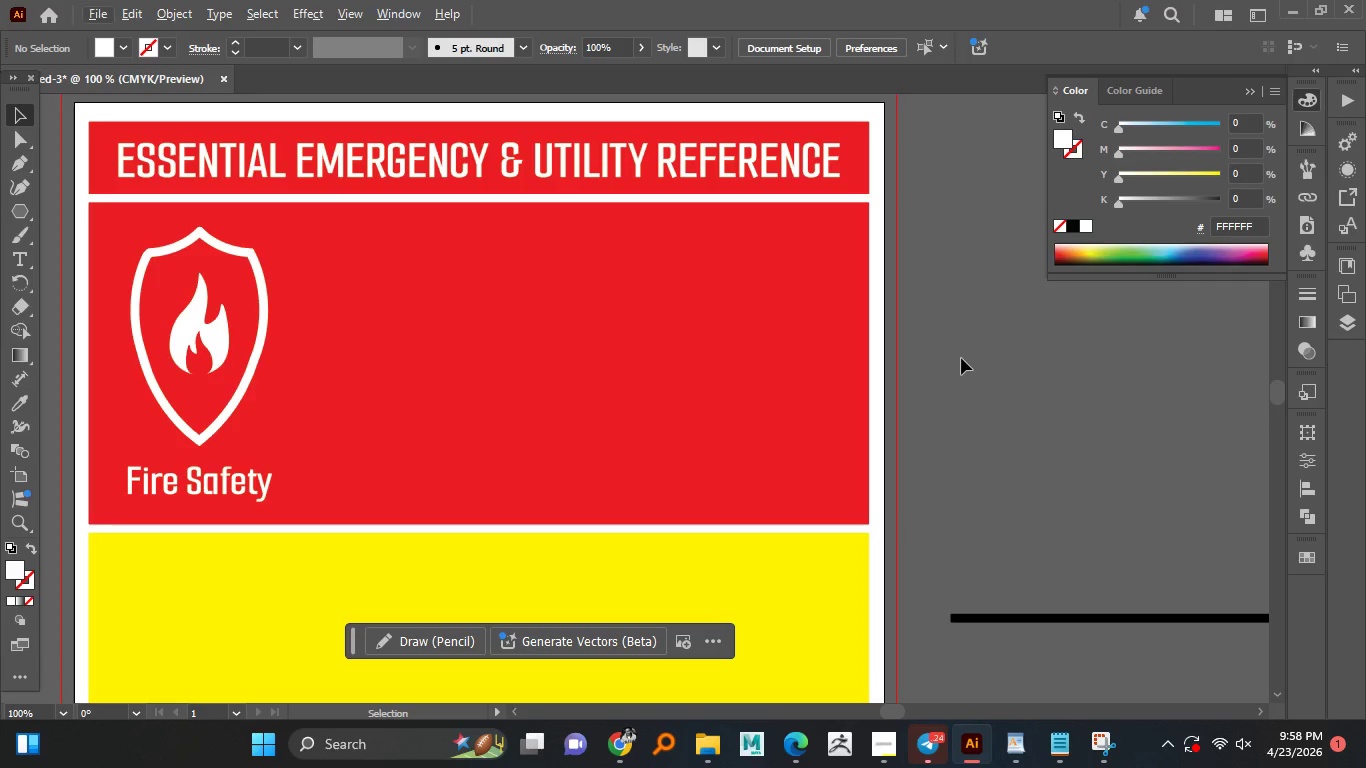 
hold_key(key=AltLeft, duration=0.52)
 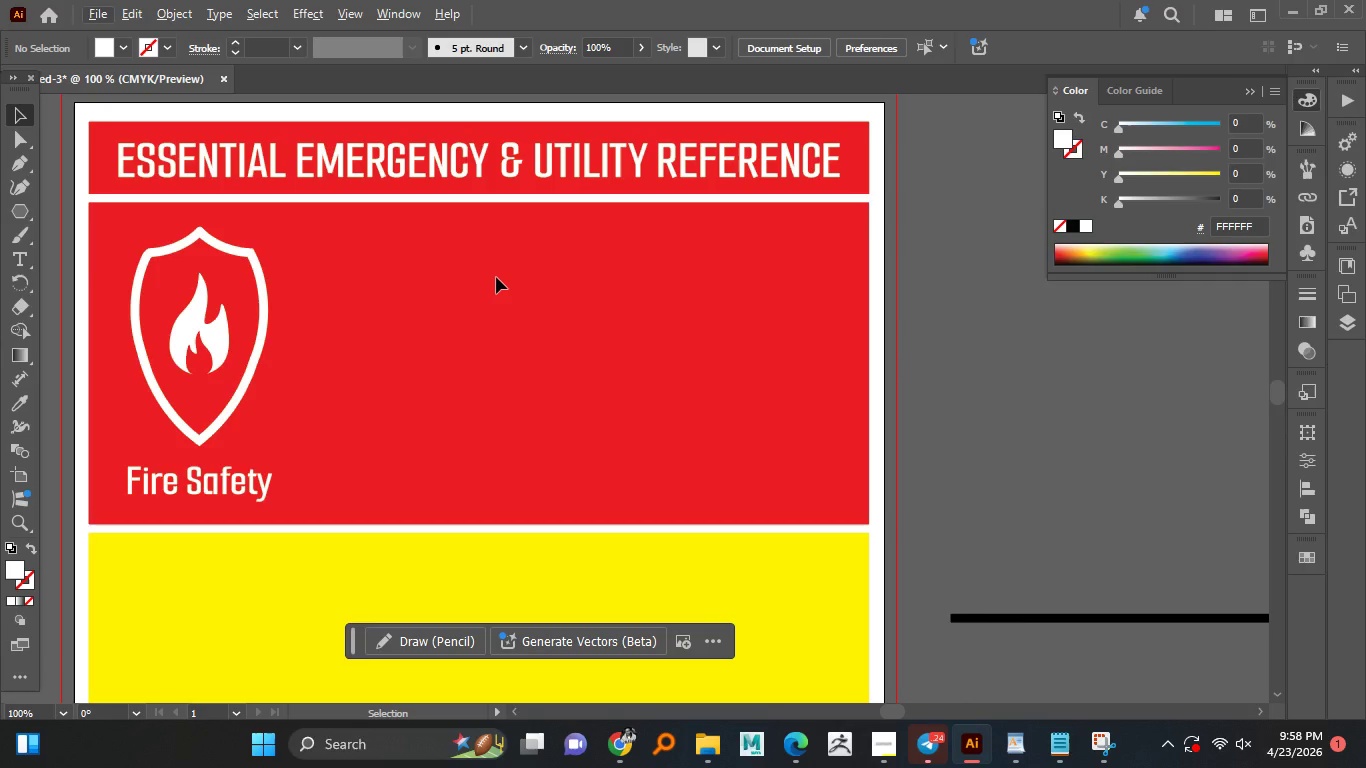 
hold_key(key=AltLeft, duration=0.58)
scroll: coordinate [501, 271], scroll_direction: up, amount: 1.0
 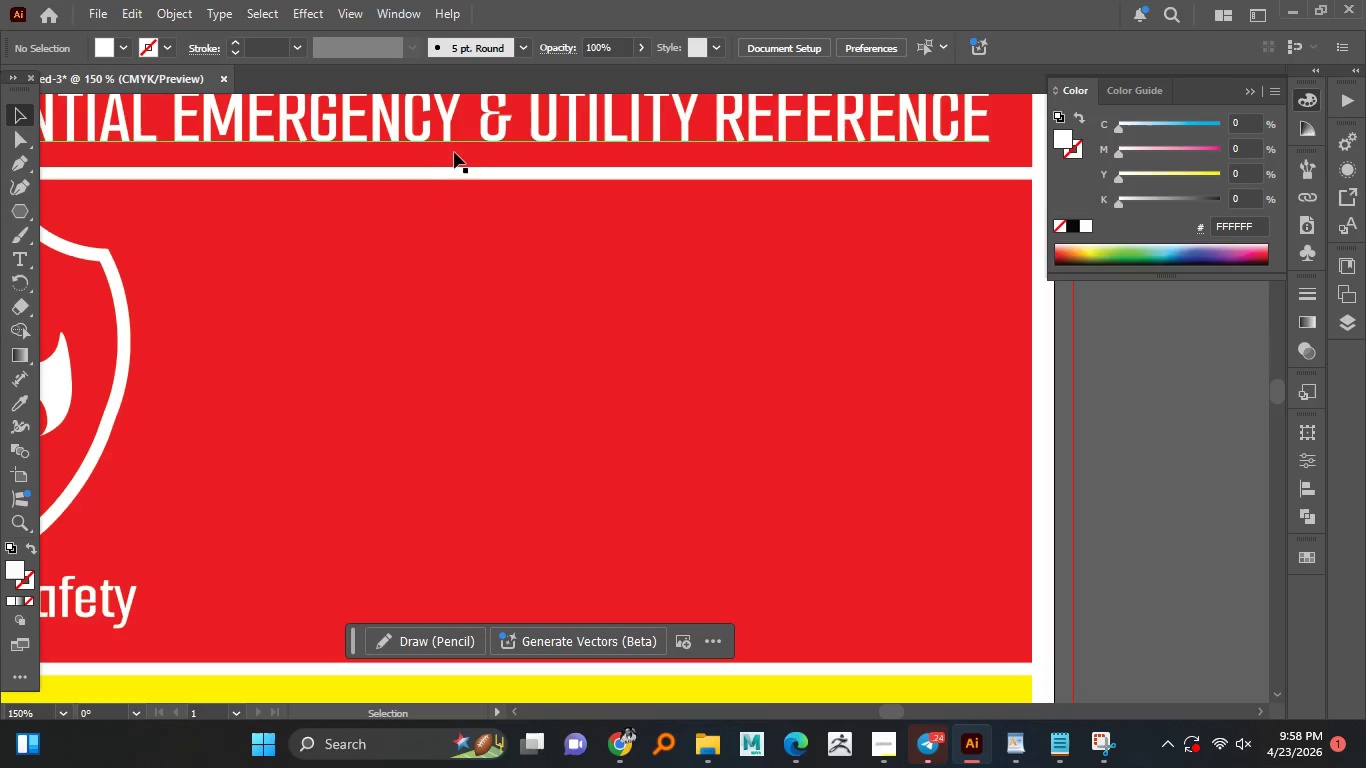 
hold_key(key=AltLeft, duration=0.66)
scroll: coordinate [456, 149], scroll_direction: down, amount: 2.0
 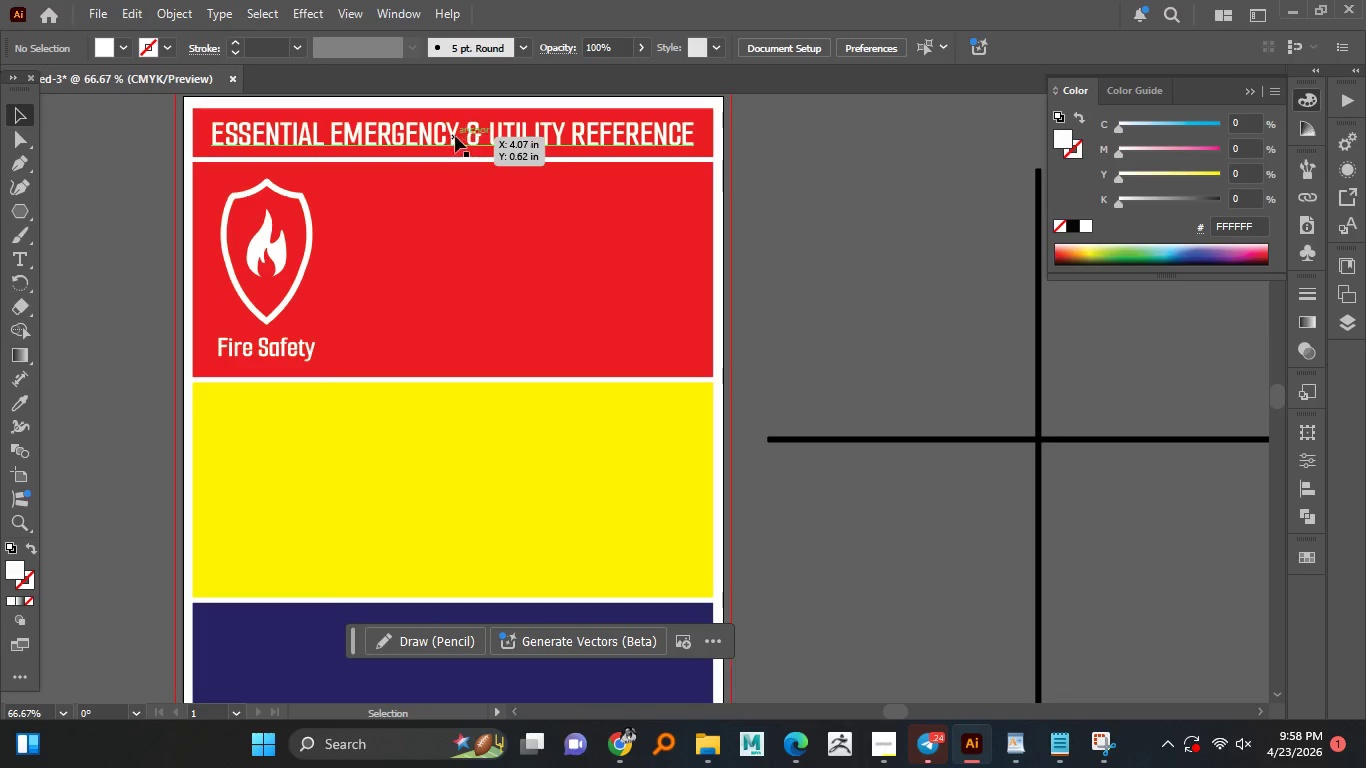 
hold_key(key=AltLeft, duration=1.52)
left_click_drag(start_coordinate=[455, 136], to_coordinate=[585, 197])
 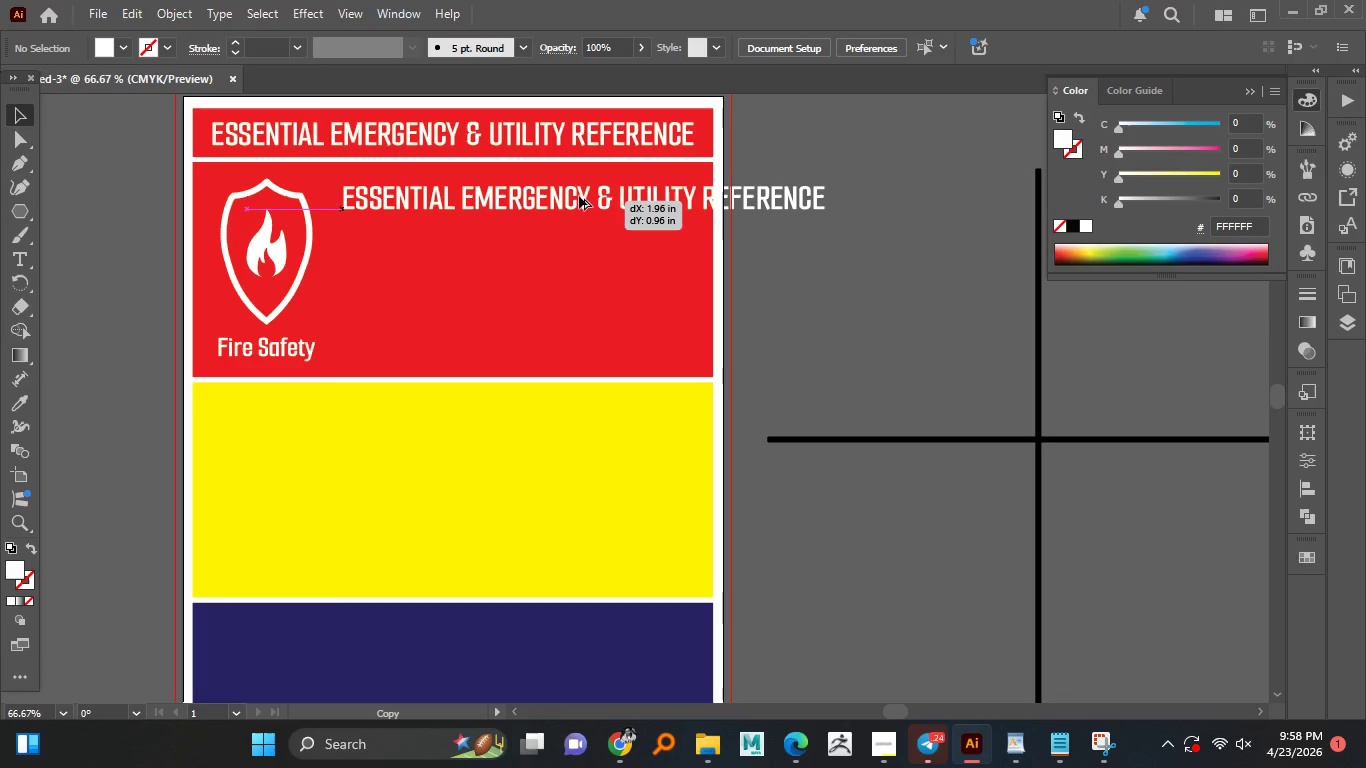 
key(Alt+AltLeft)
 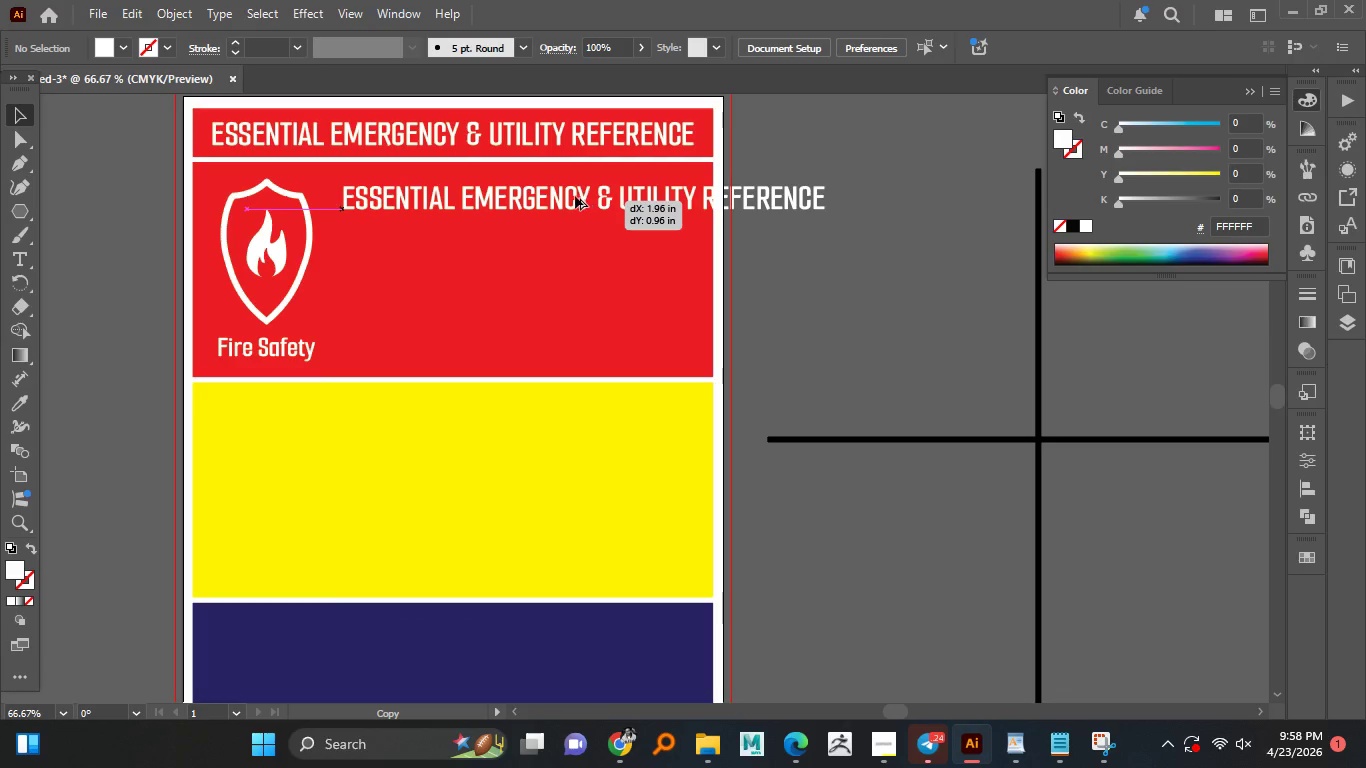 
key(Alt+AltLeft)
 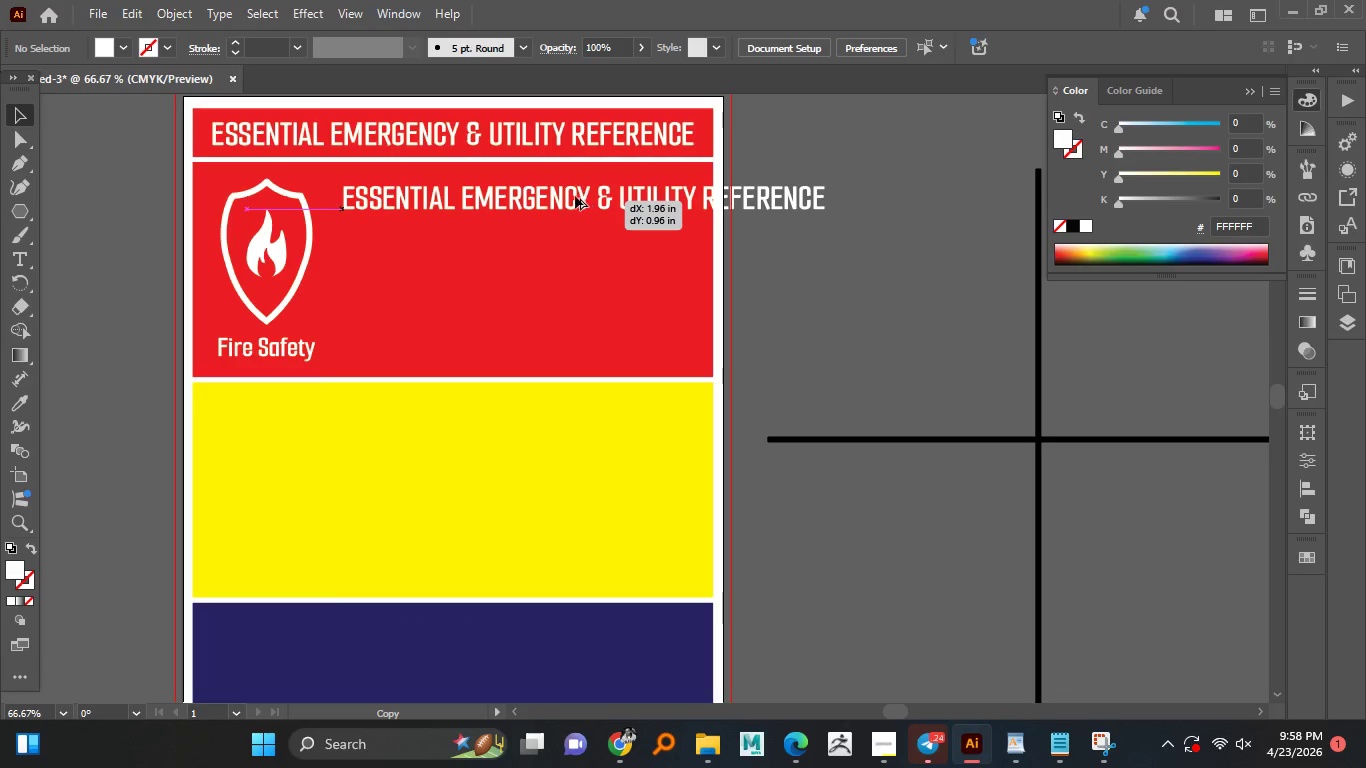 
key(Alt+AltLeft)
 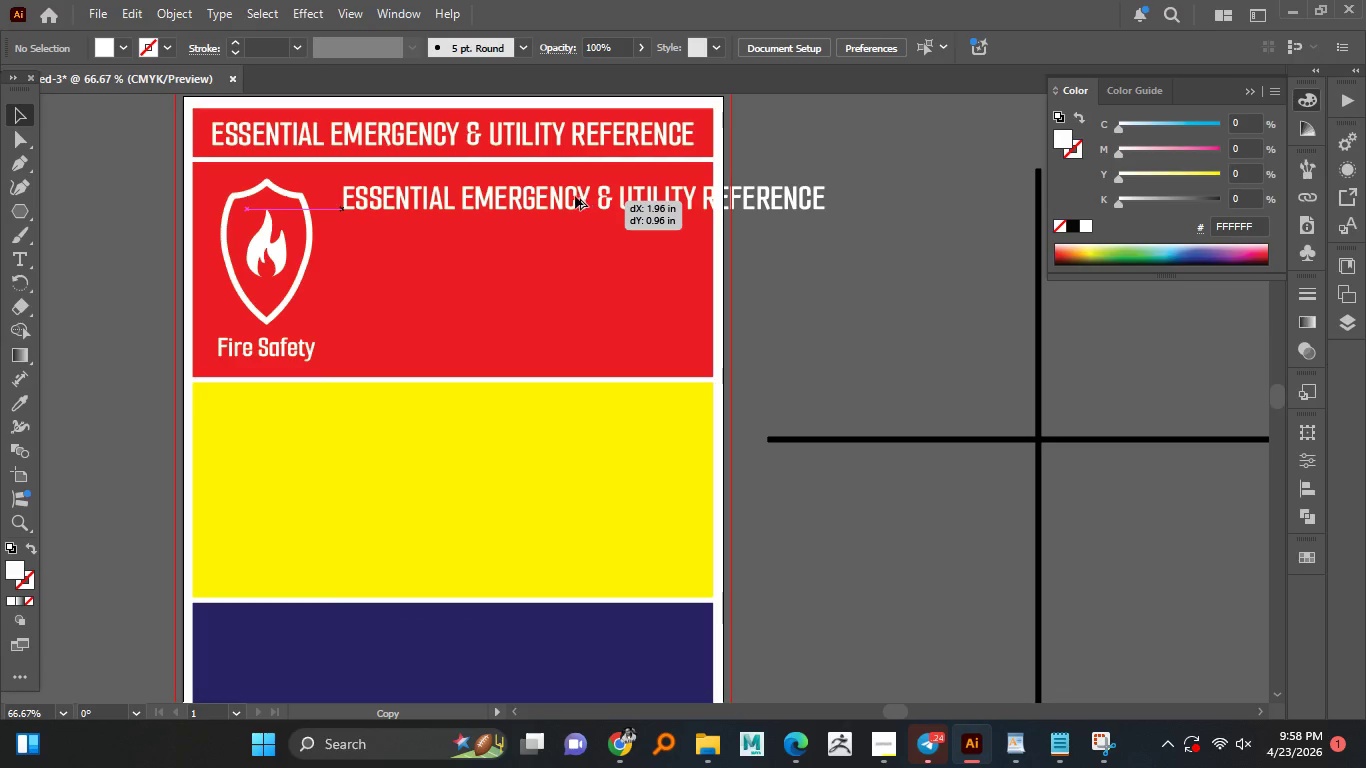 
key(Alt+AltLeft)
 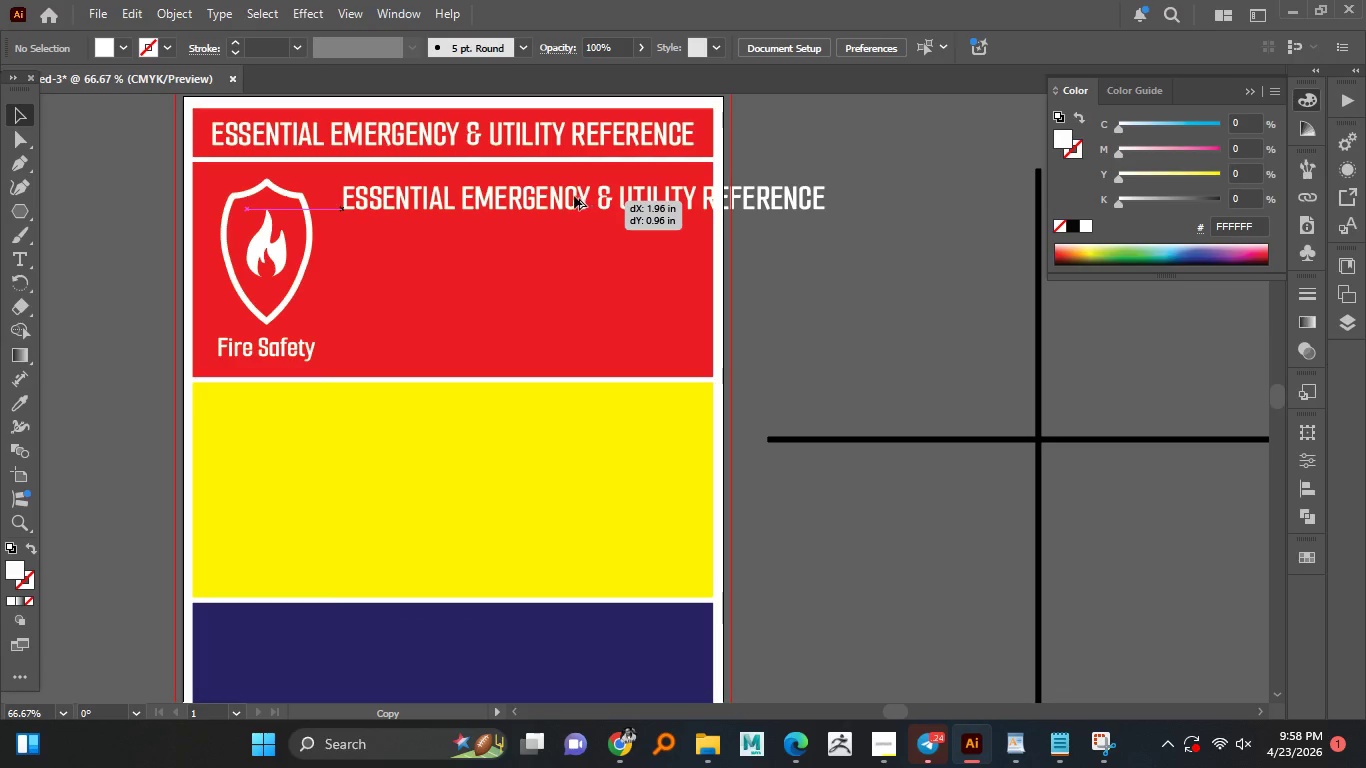 
key(Alt+AltLeft)
 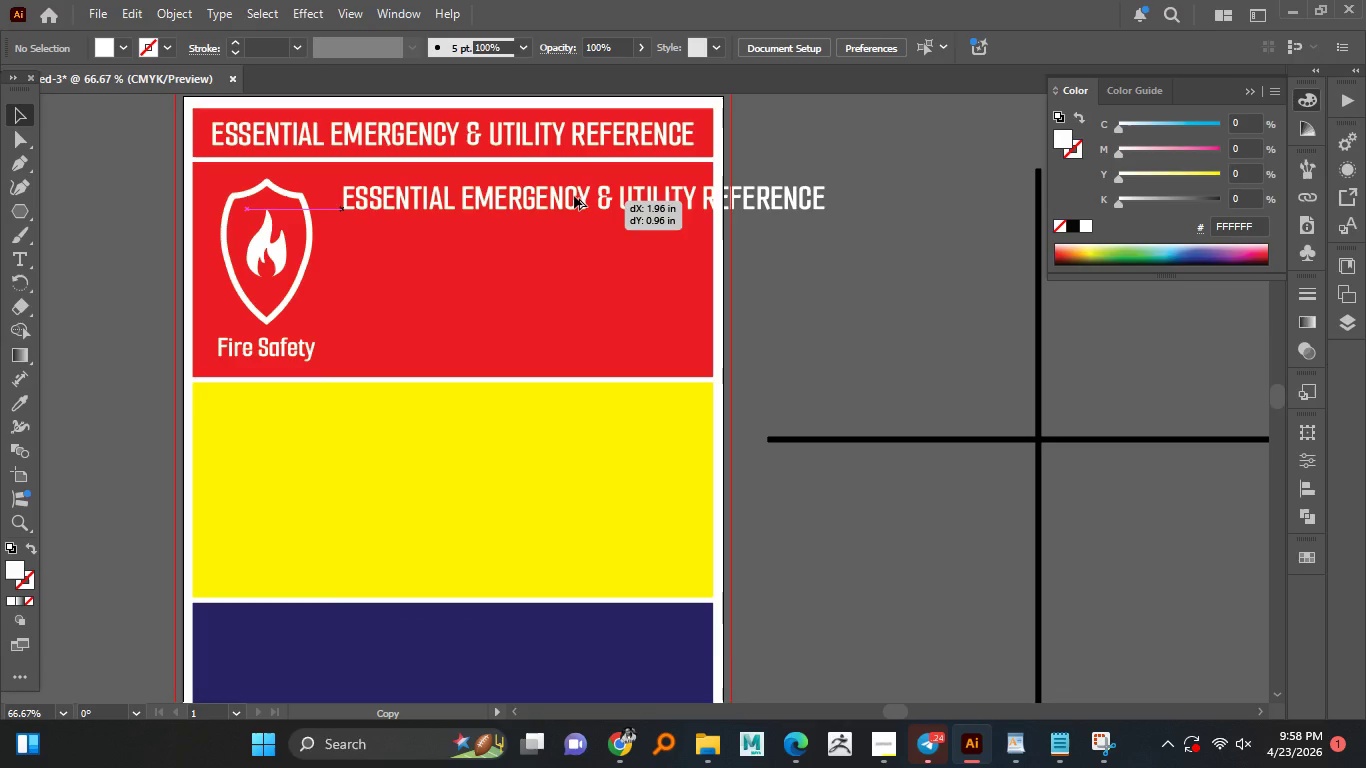 
key(Alt+AltLeft)
 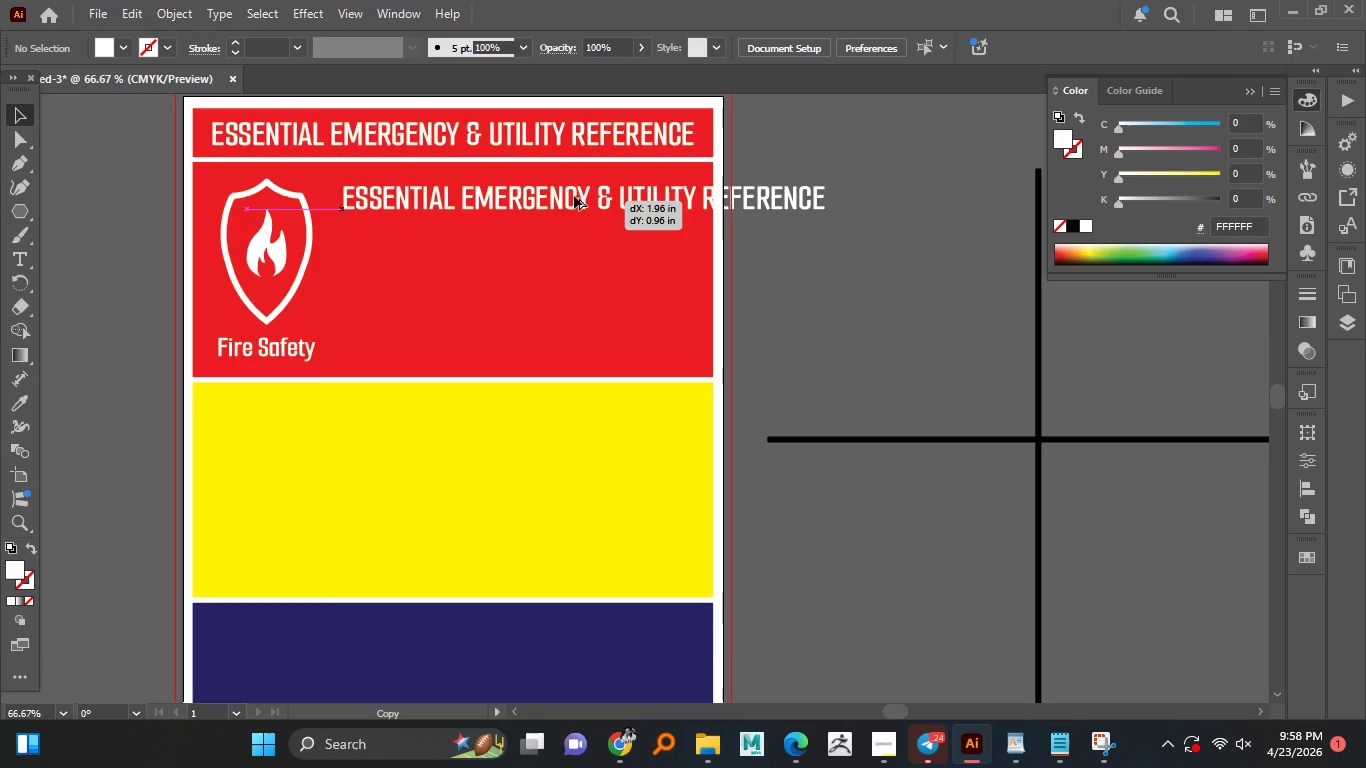 
key(Alt+AltLeft)
 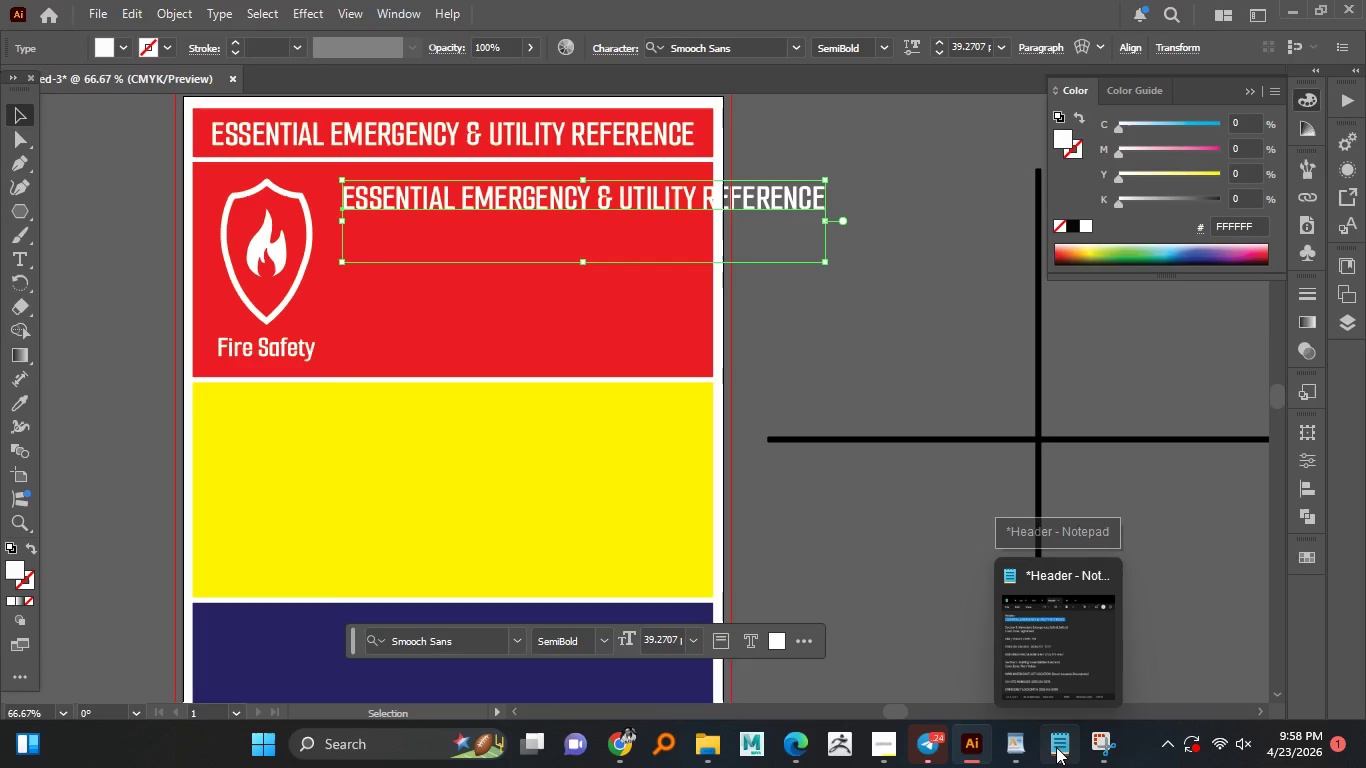 
left_click([1057, 747])
 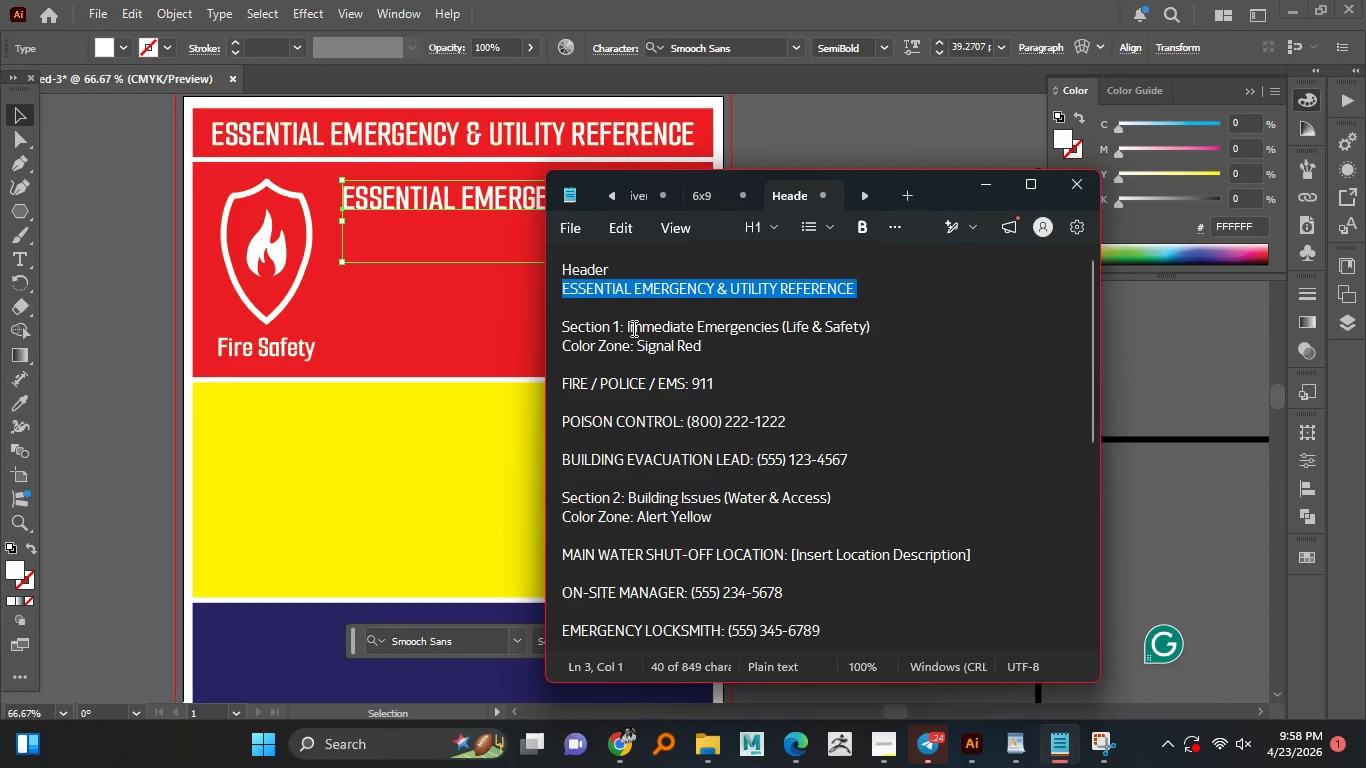 
left_click_drag(start_coordinate=[625, 328], to_coordinate=[880, 331])
 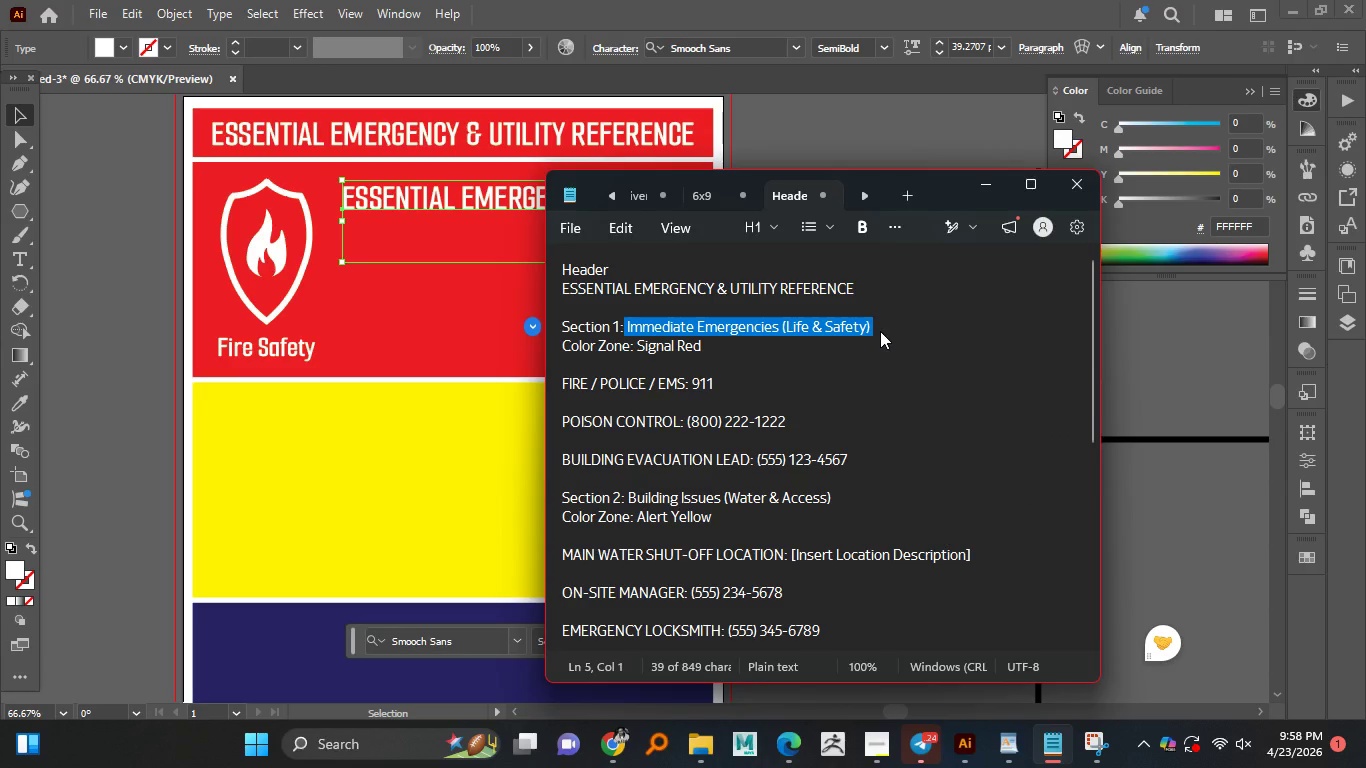 
key(Control+C)
 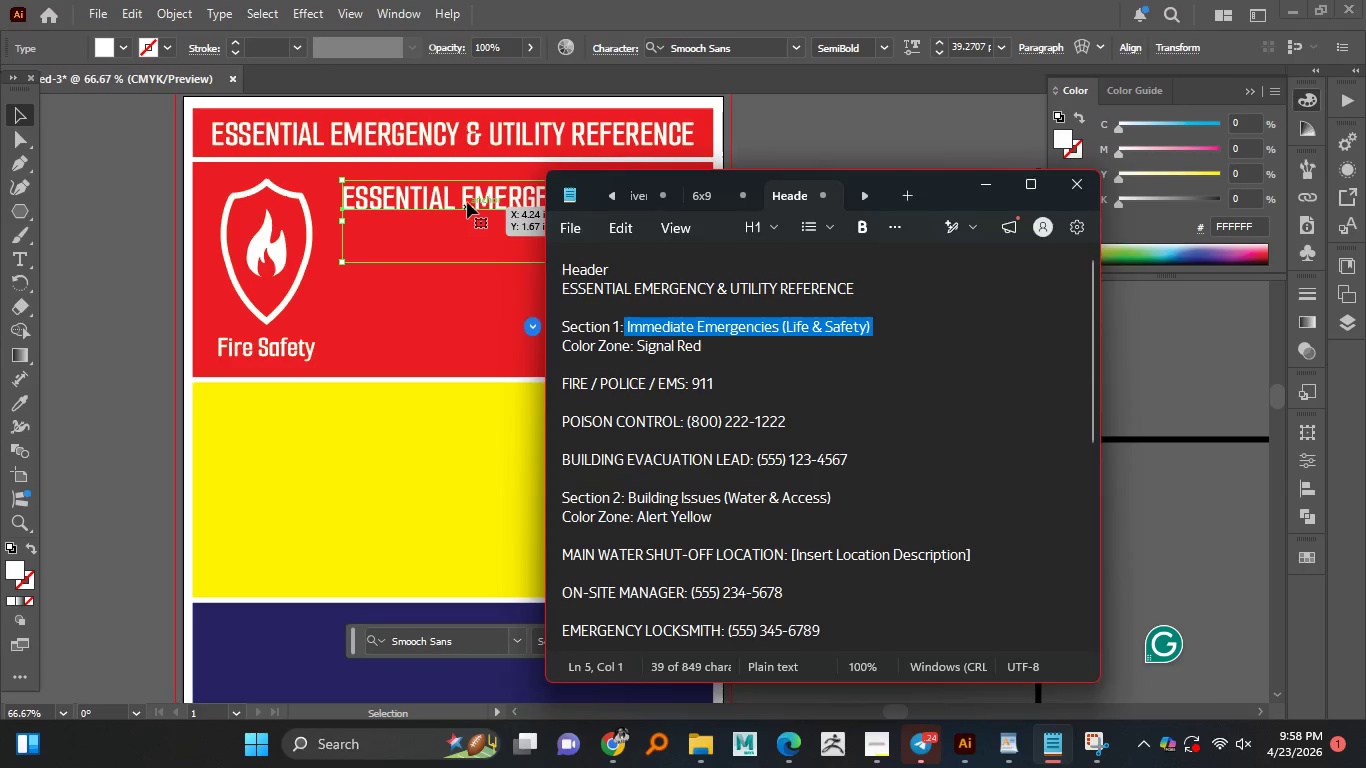 
double_click([467, 202])
 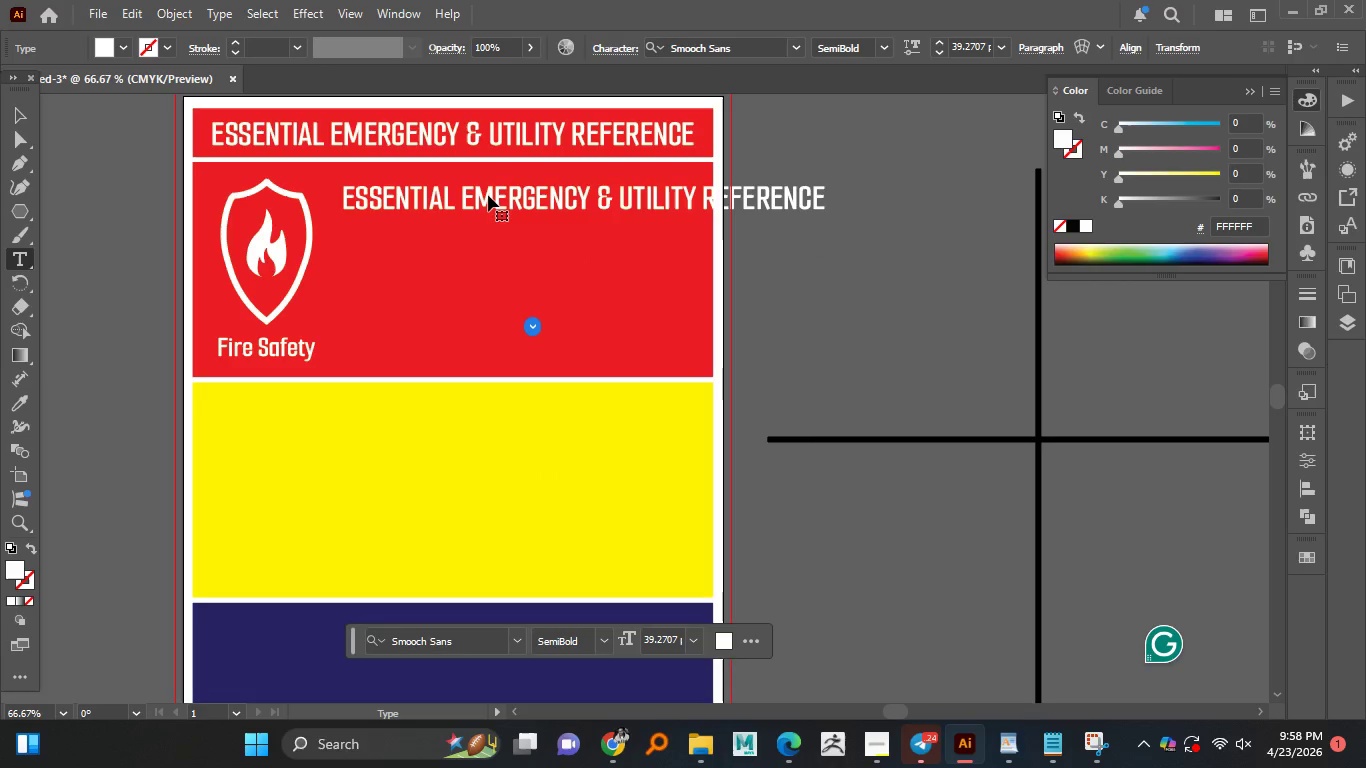 
triple_click([488, 195])
 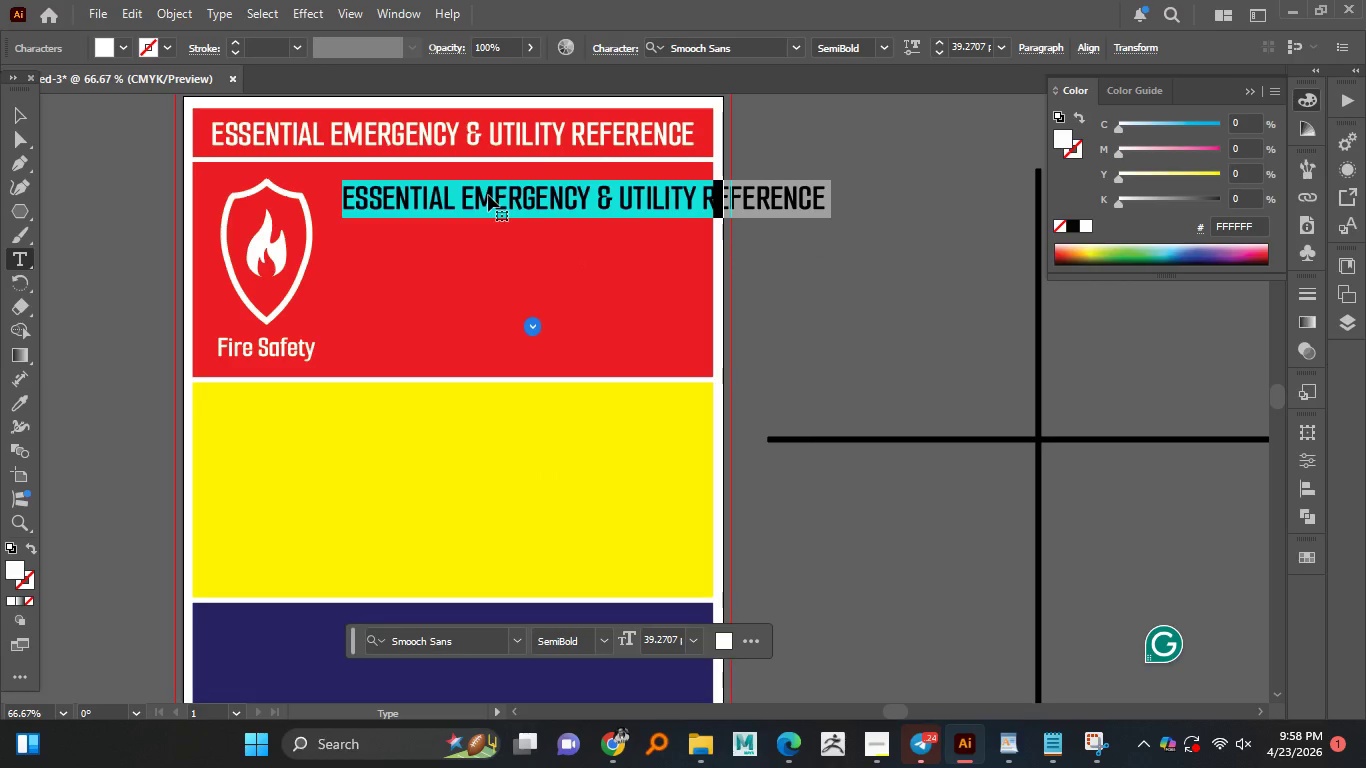 
triple_click([488, 195])
 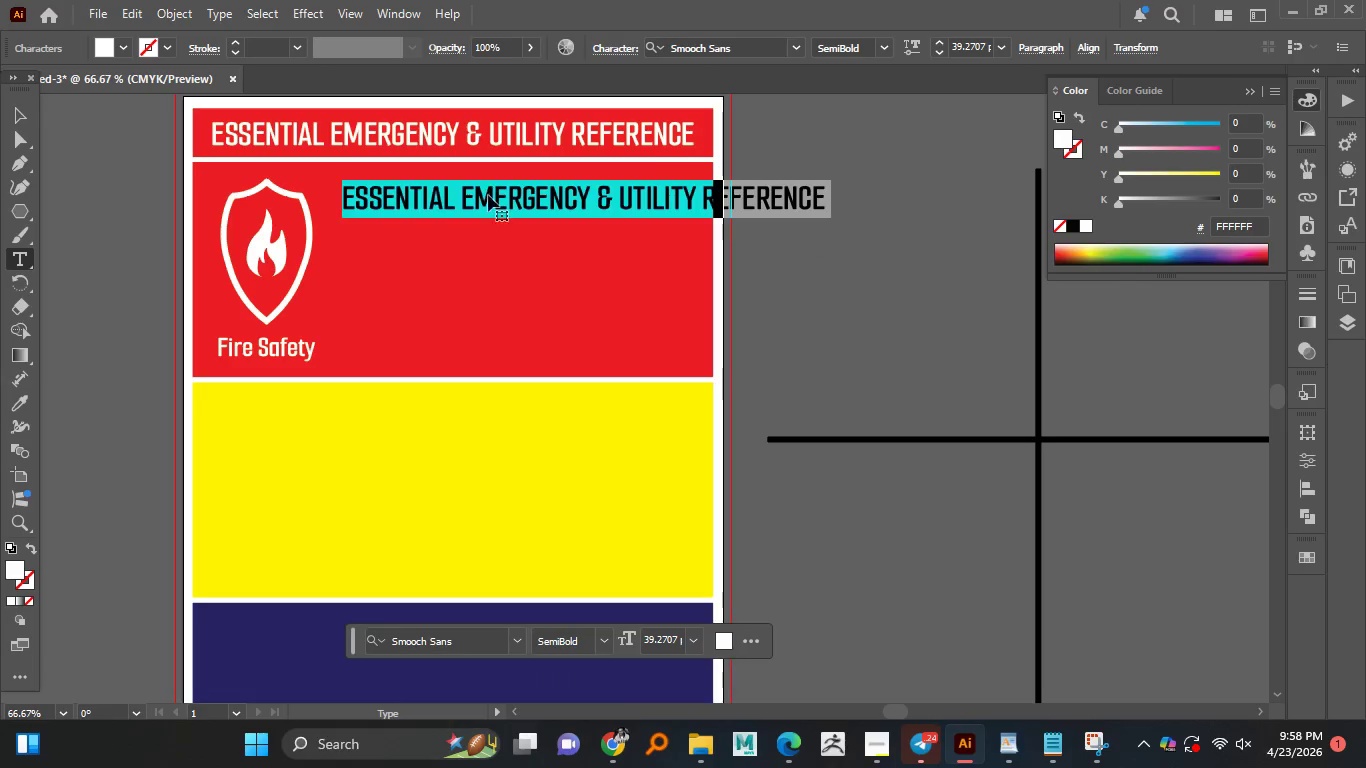 
key(Control+V)
 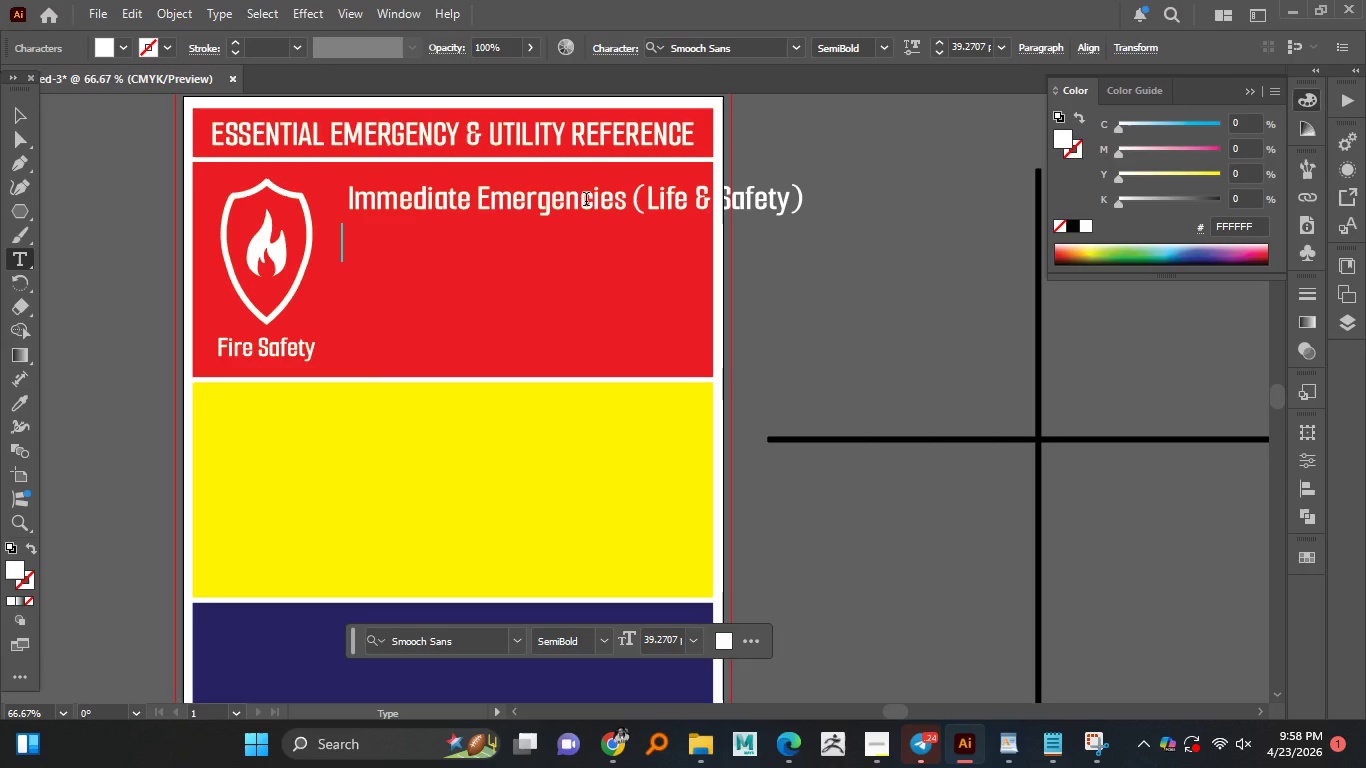 
key(Backspace)
 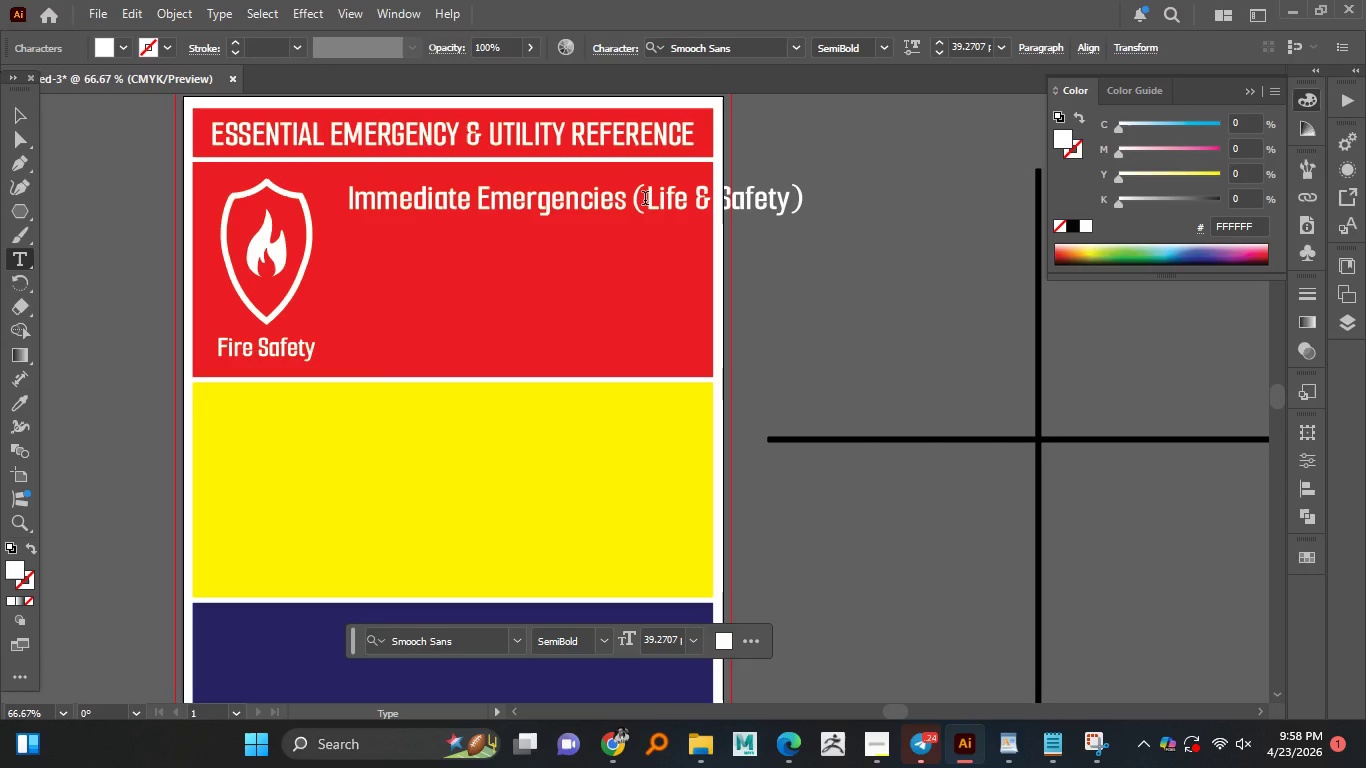 
left_click_drag(start_coordinate=[627, 200], to_coordinate=[311, 205])
 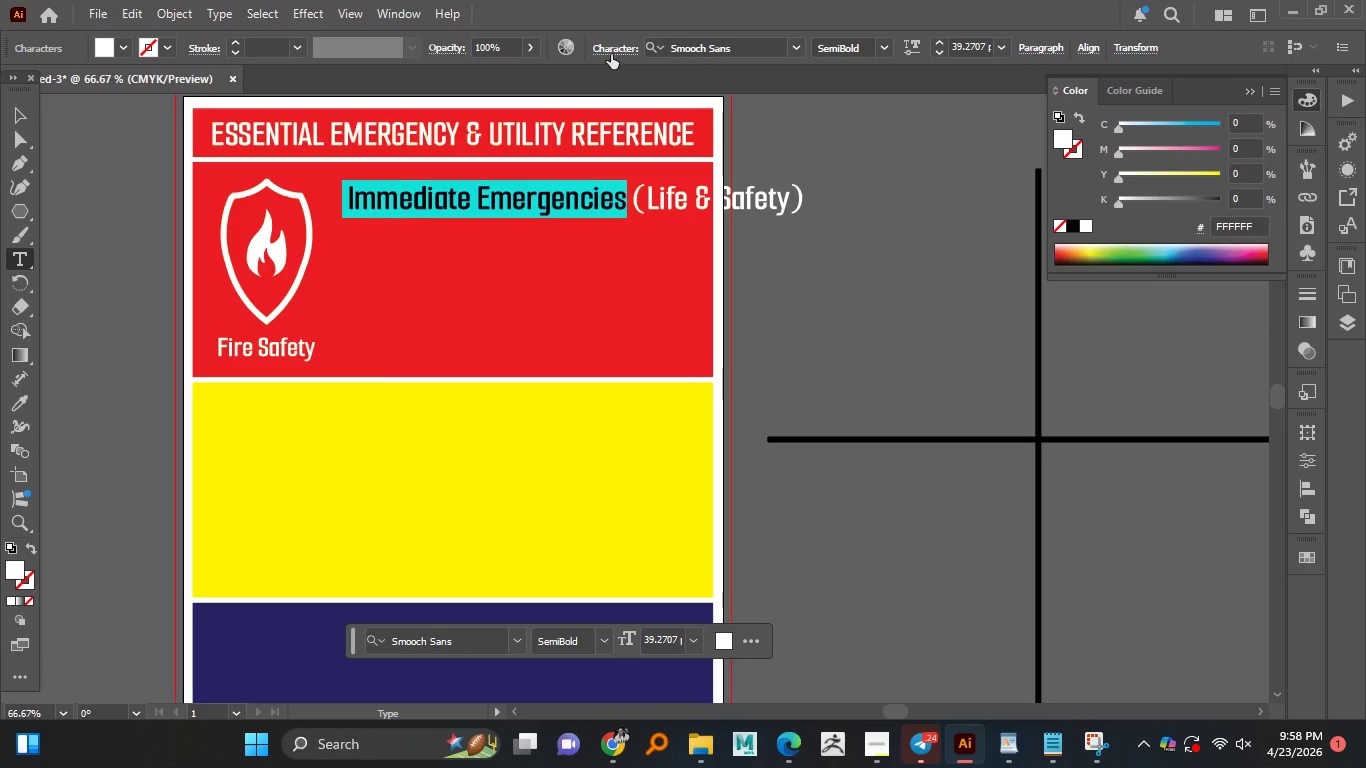 
left_click([613, 52])
 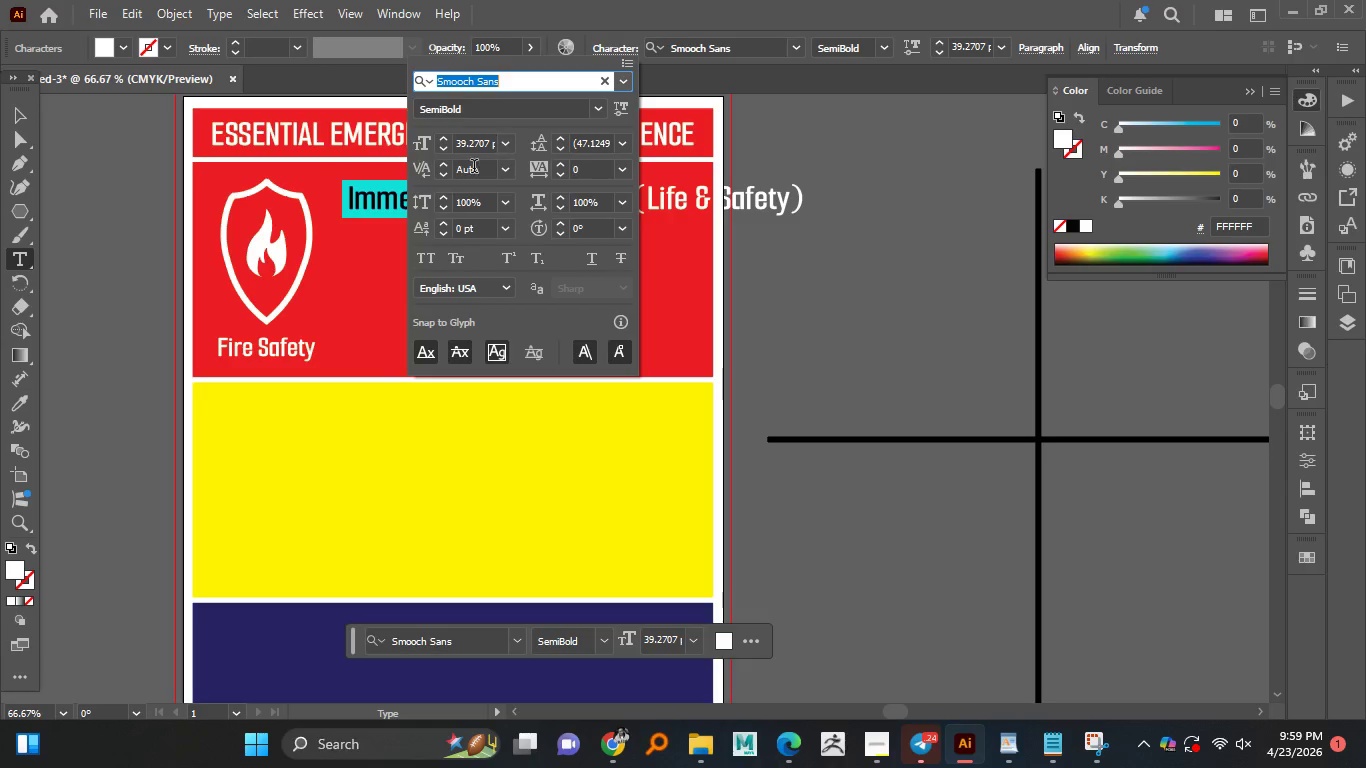 
left_click([431, 254])
 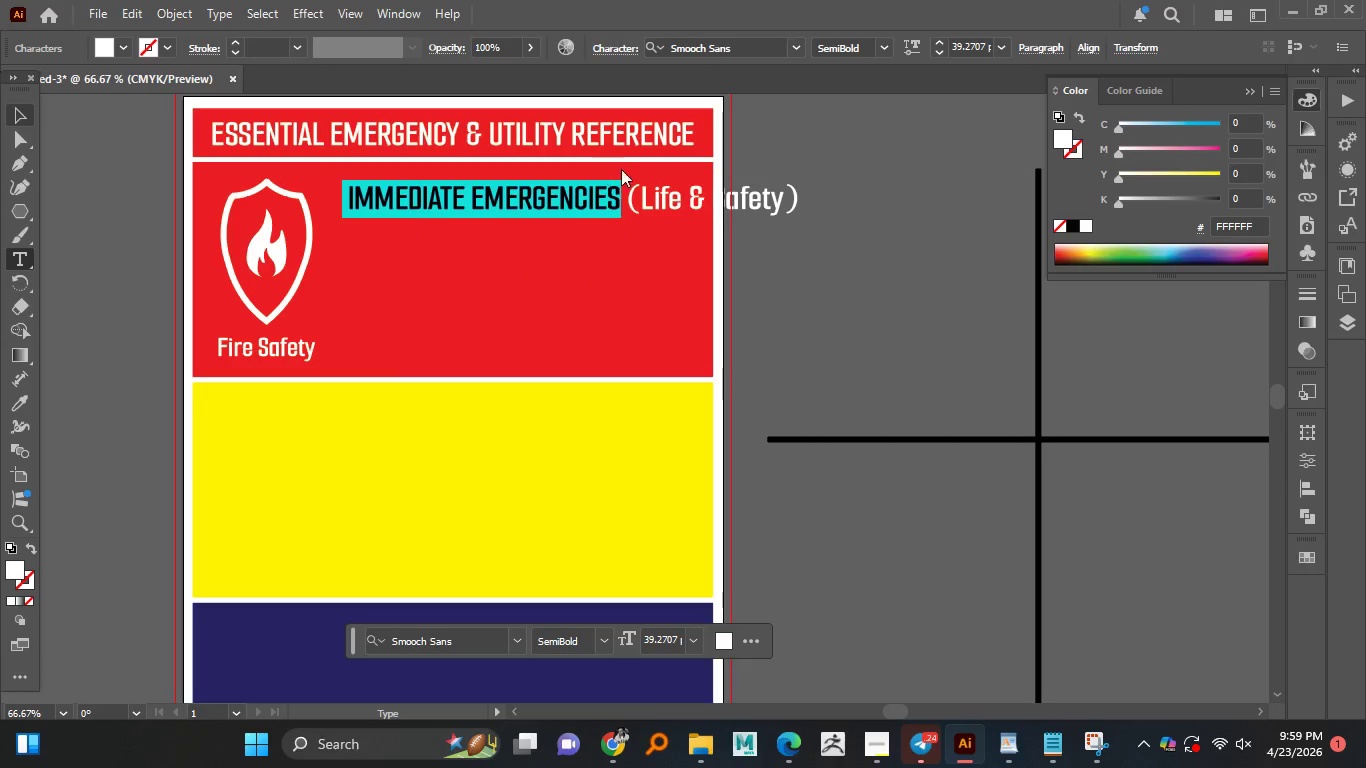 
left_click([691, 201])
 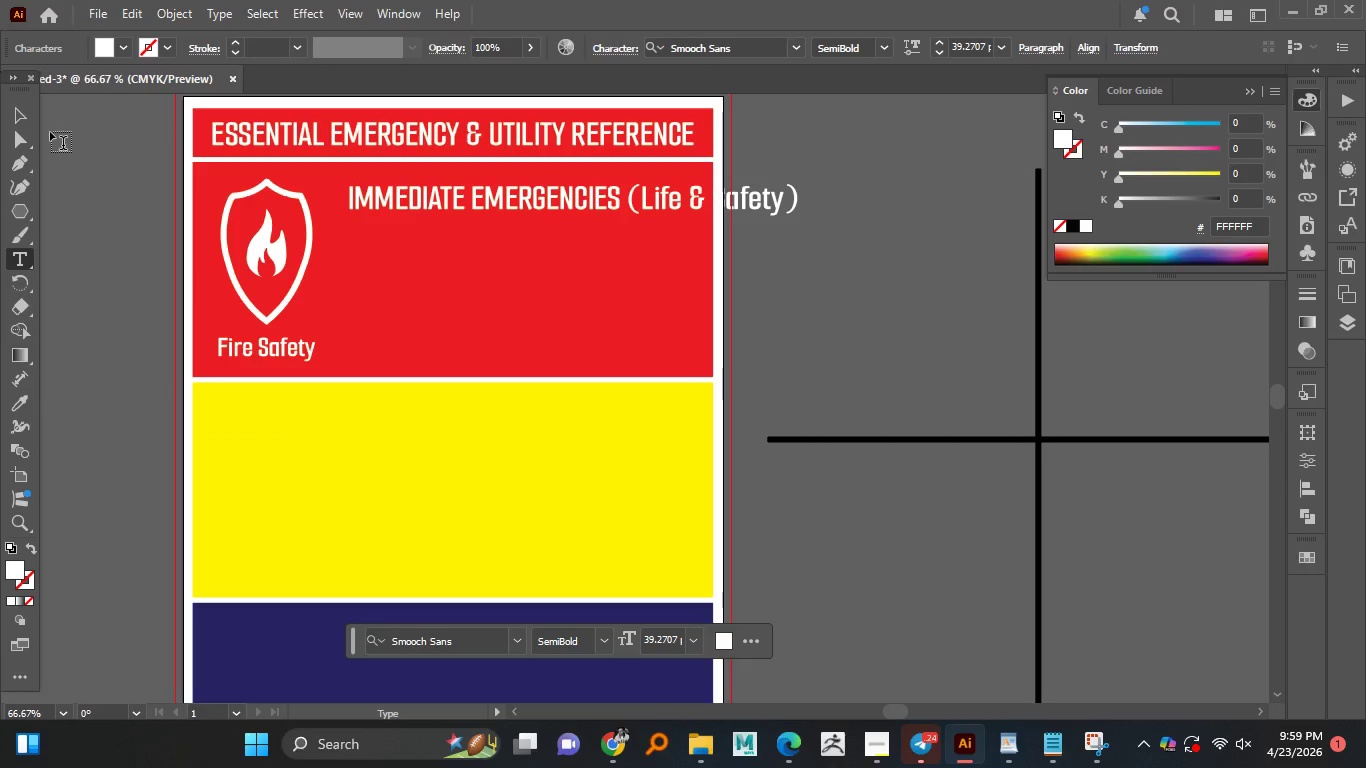 
left_click([35, 118])
 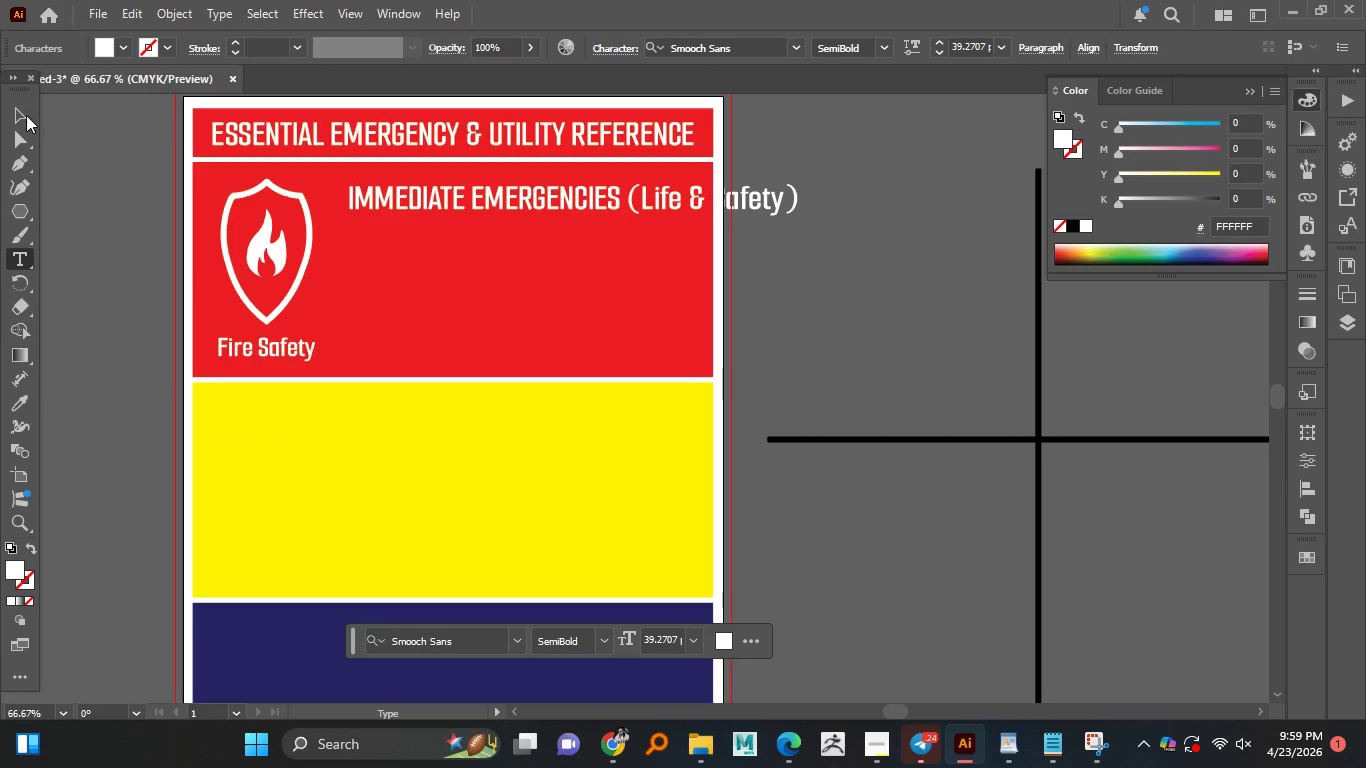 
left_click([22, 115])
 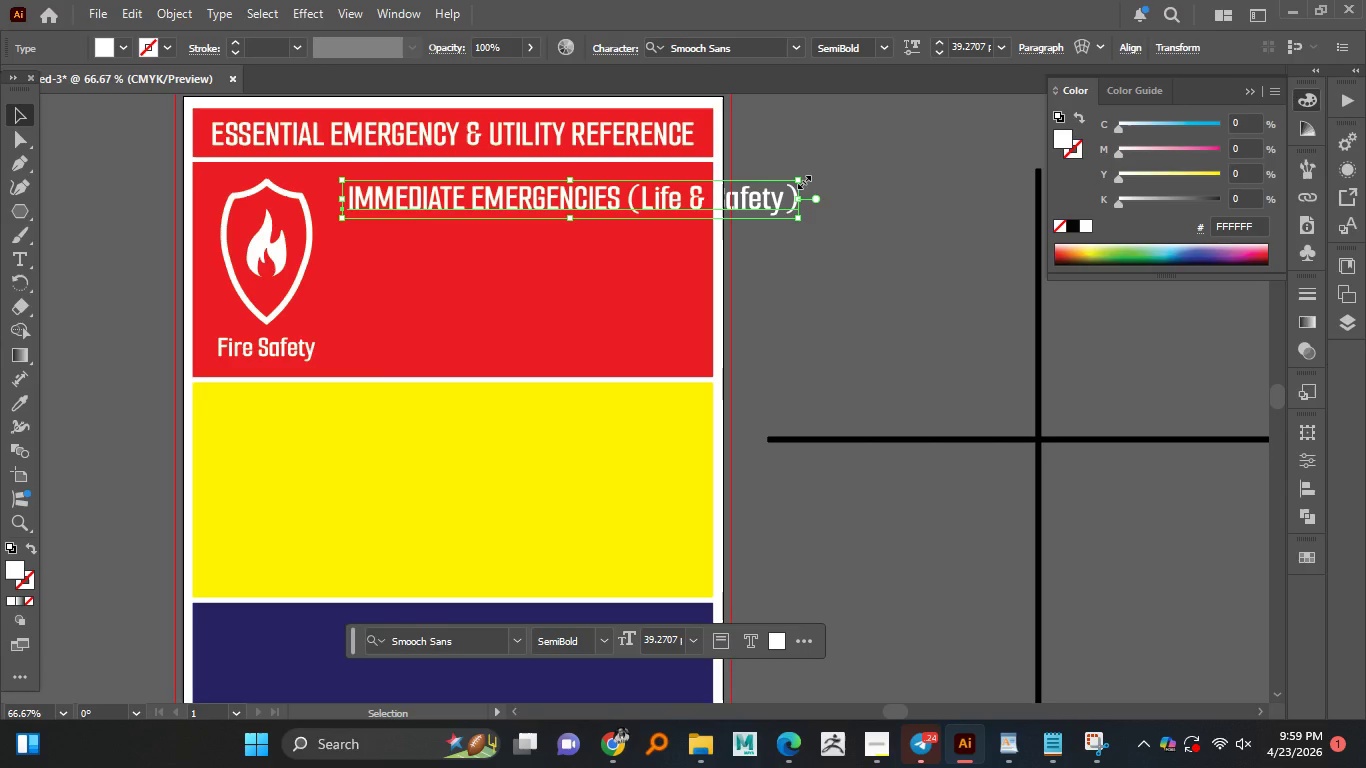 
hold_key(key=ShiftLeft, duration=1.5)
left_click_drag(start_coordinate=[801, 179], to_coordinate=[686, 188])
 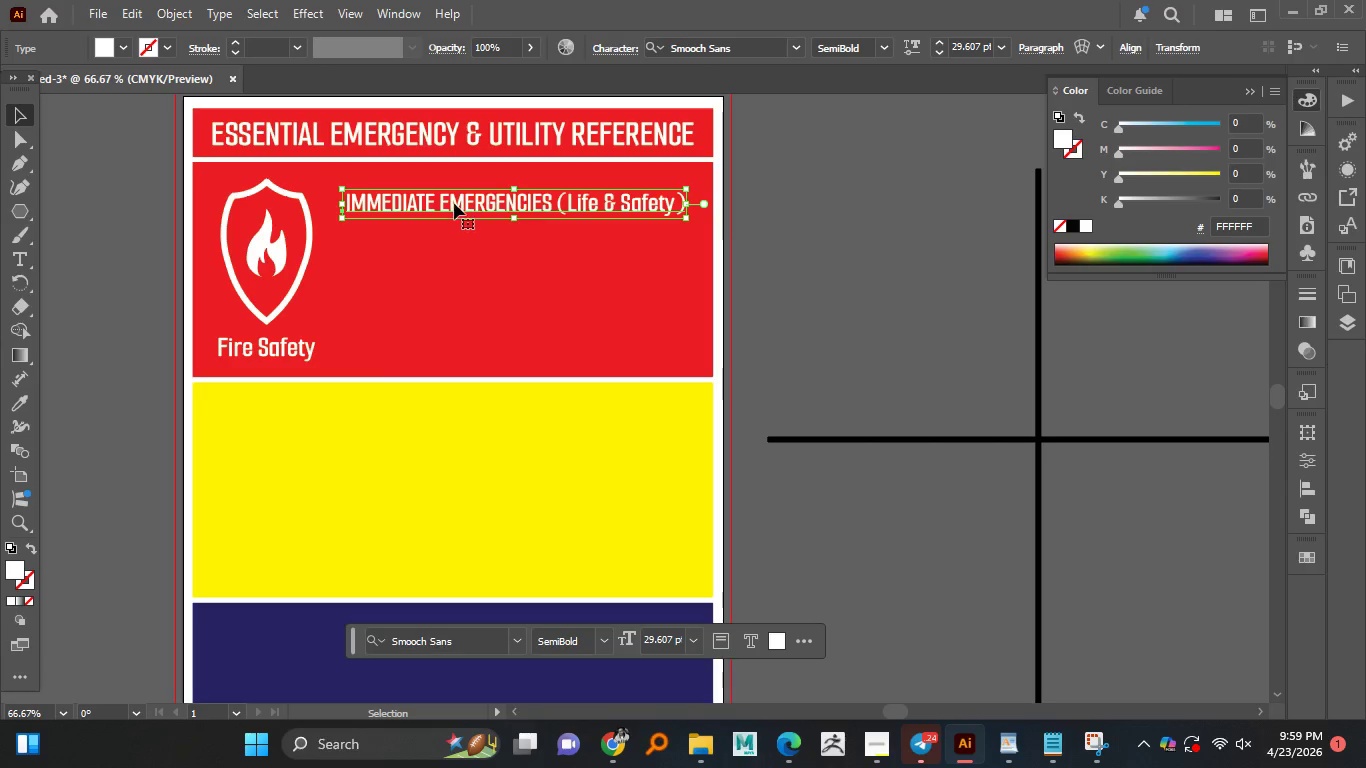 
hold_key(key=ShiftLeft, duration=1.5)
 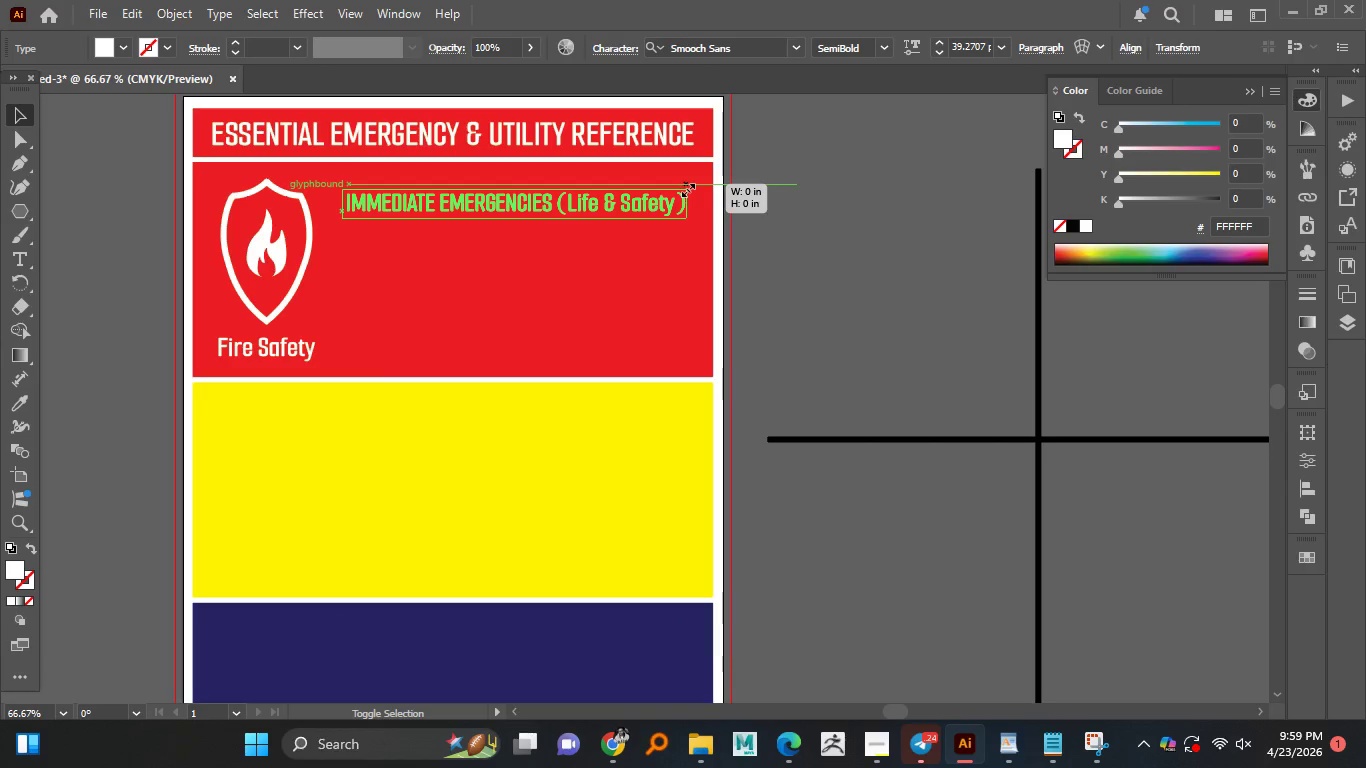 
hold_key(key=ShiftLeft, duration=0.86)
 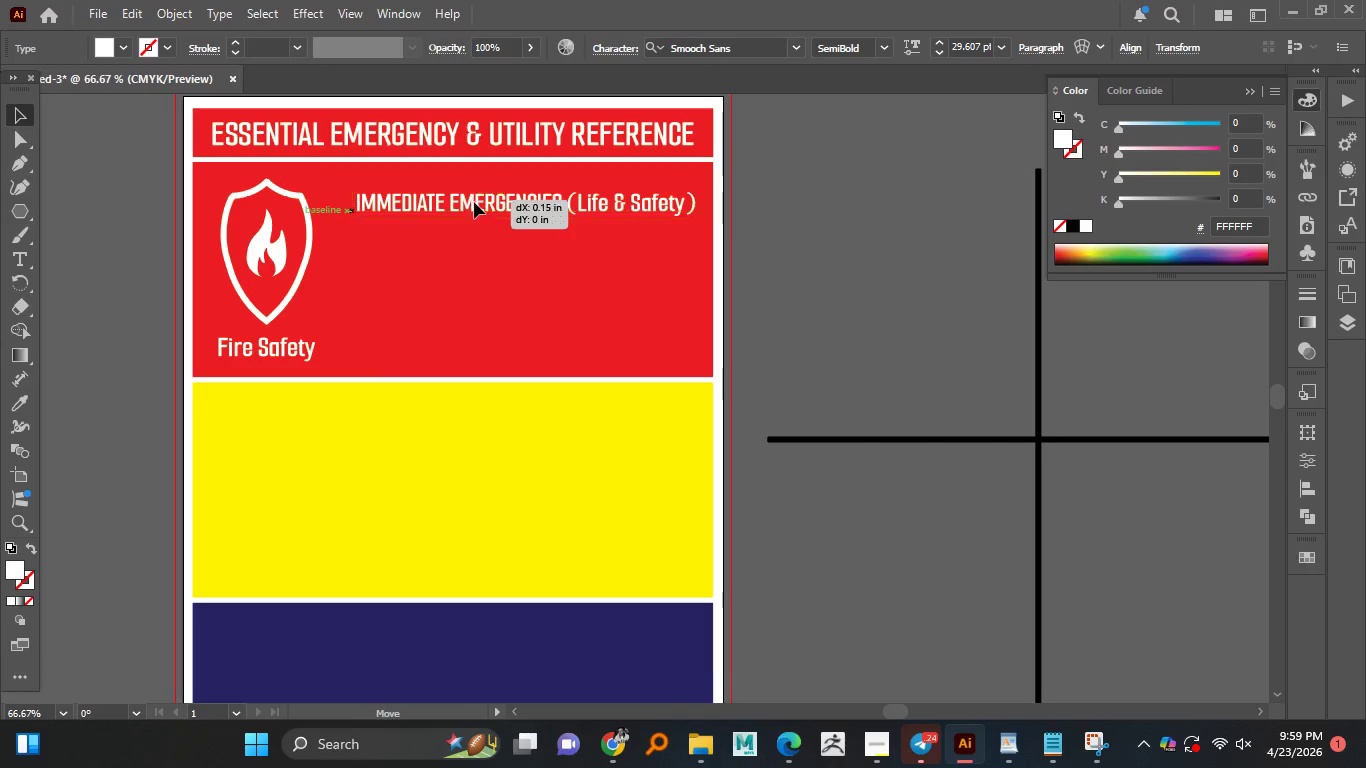 
left_click_drag(start_coordinate=[461, 202], to_coordinate=[475, 178])
 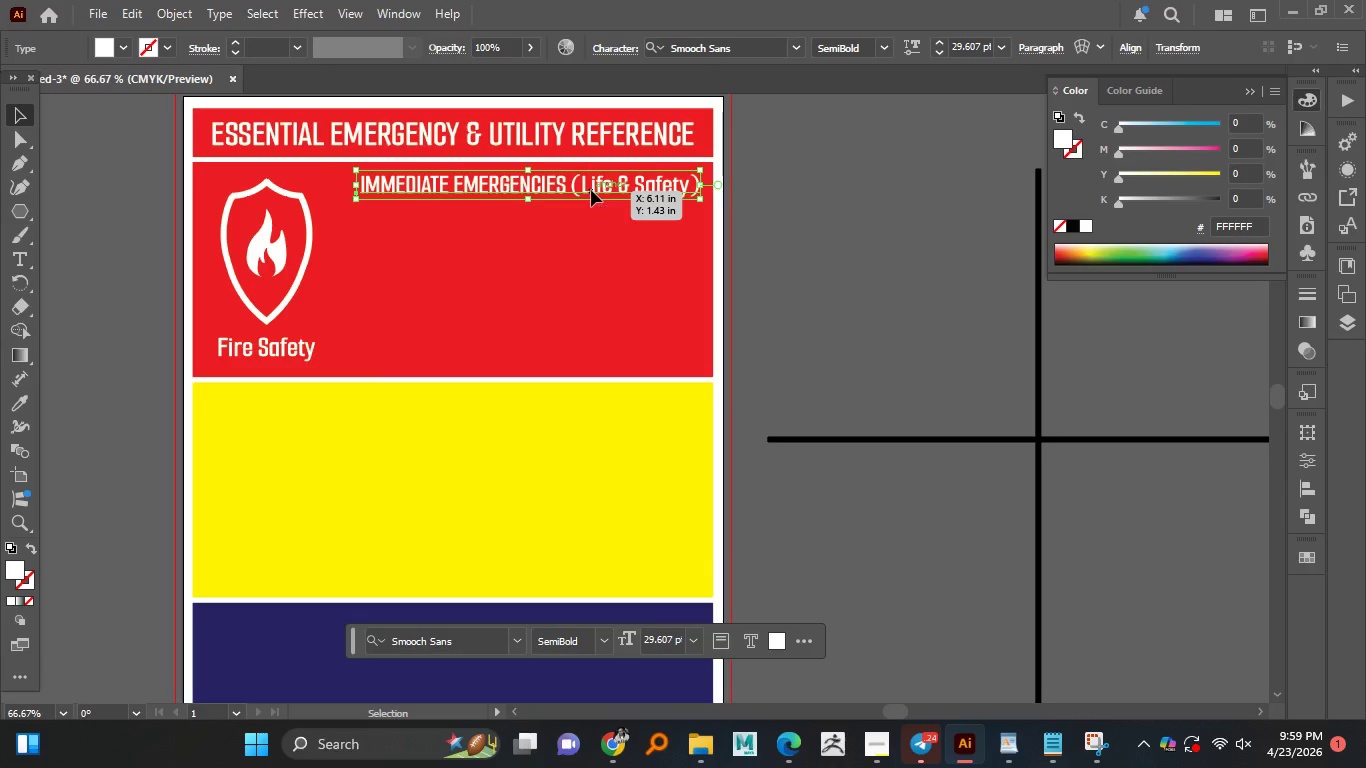 
double_click([591, 190])
 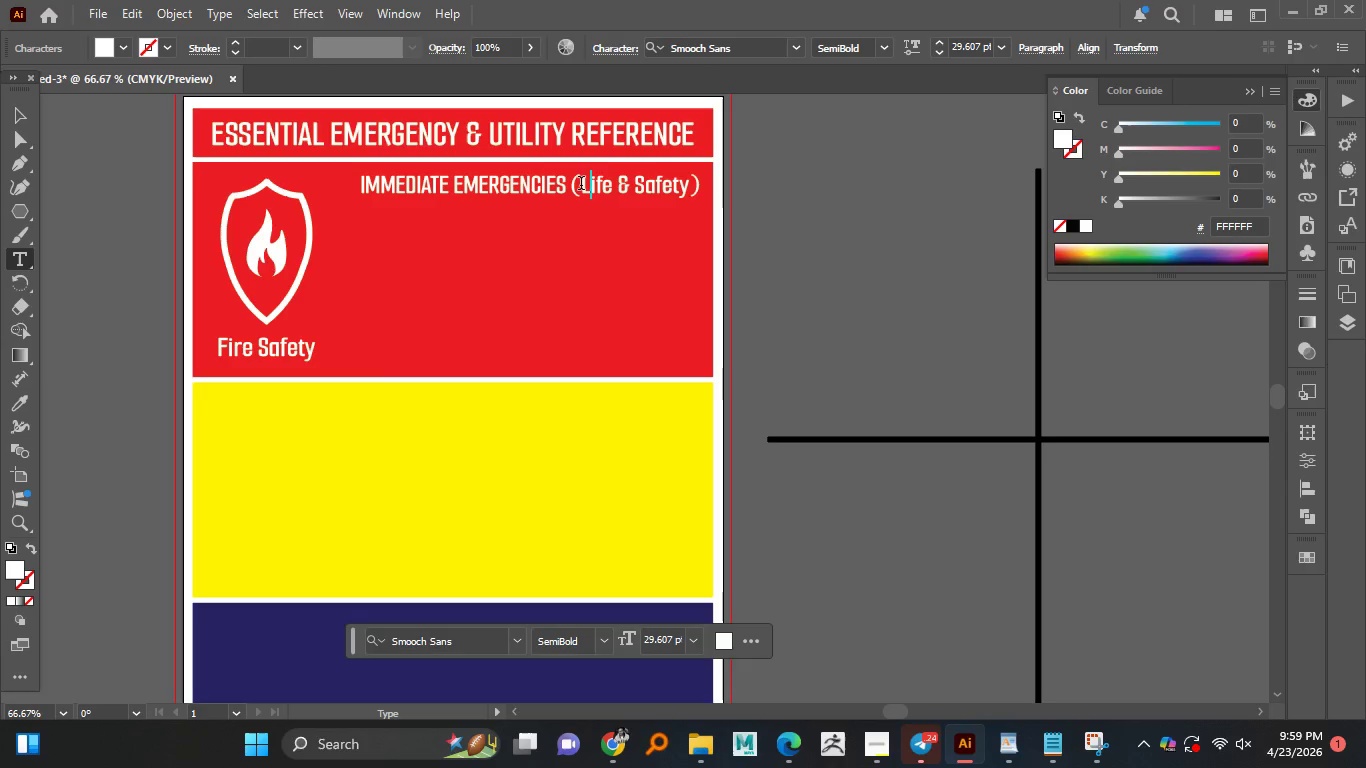 
left_click_drag(start_coordinate=[581, 186], to_coordinate=[688, 186])
 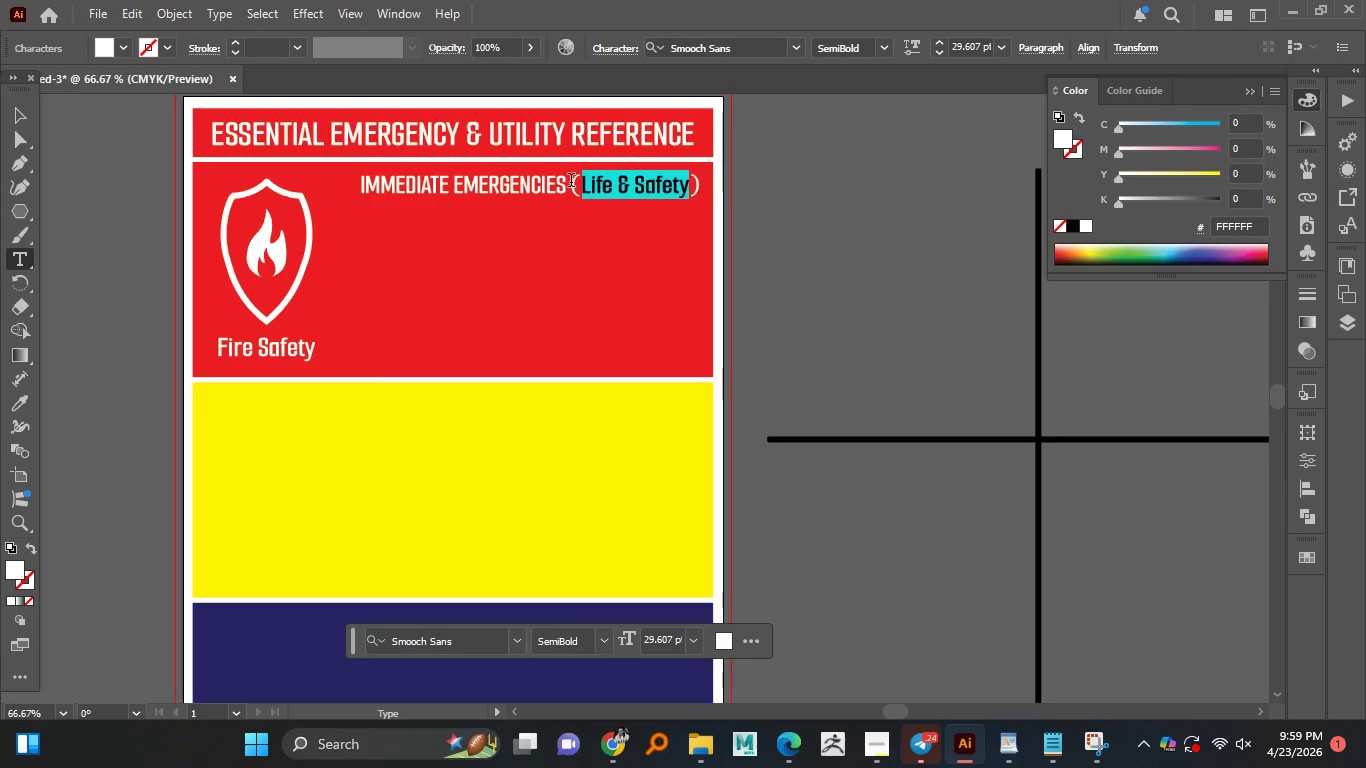 
left_click_drag(start_coordinate=[571, 182], to_coordinate=[699, 186])
 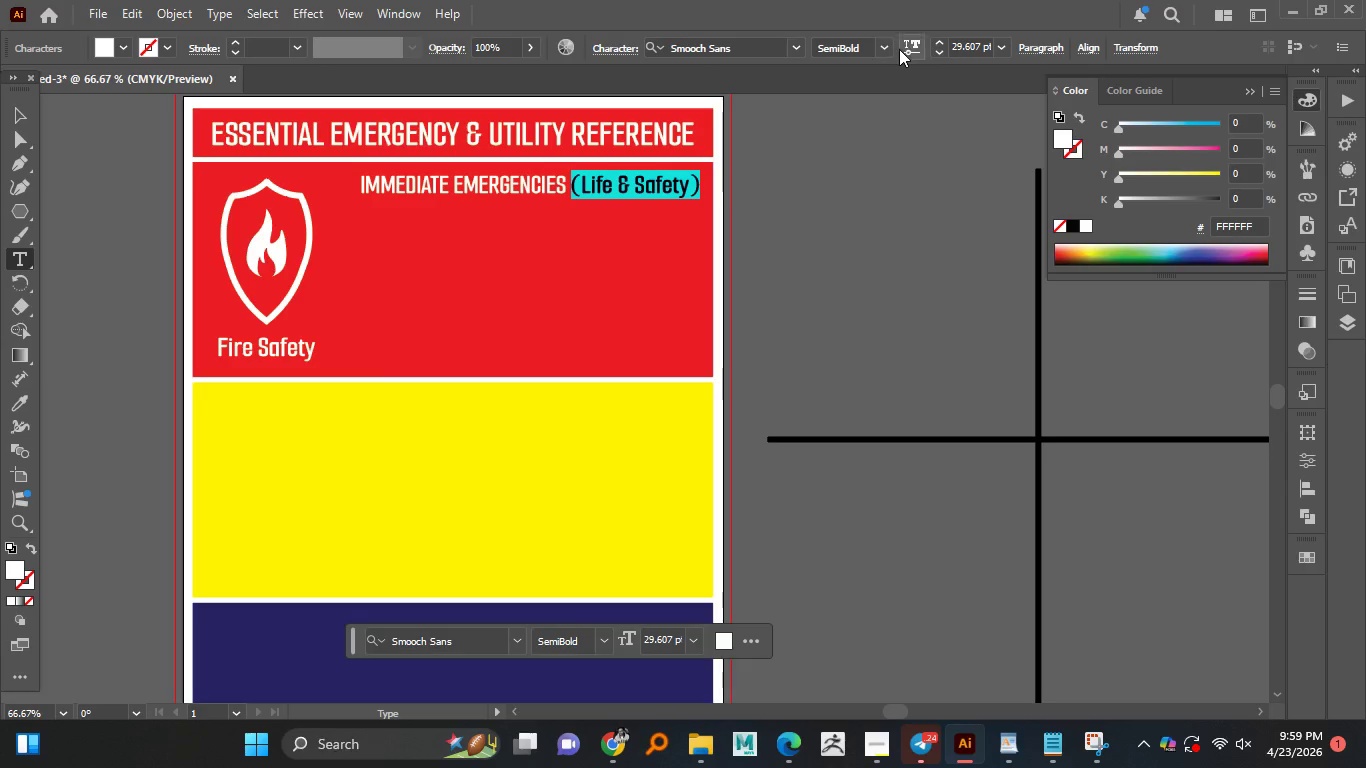 
left_click([884, 49])
 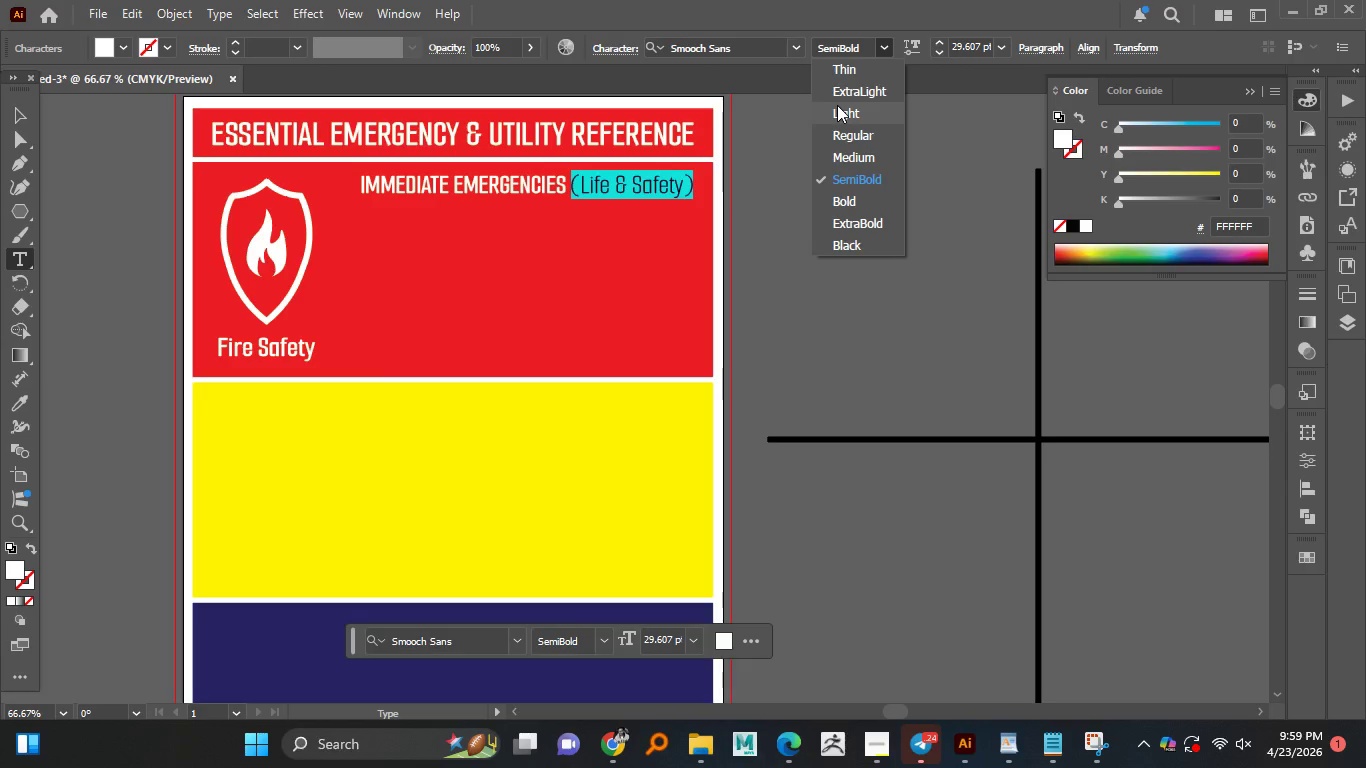 
left_click([839, 106])
 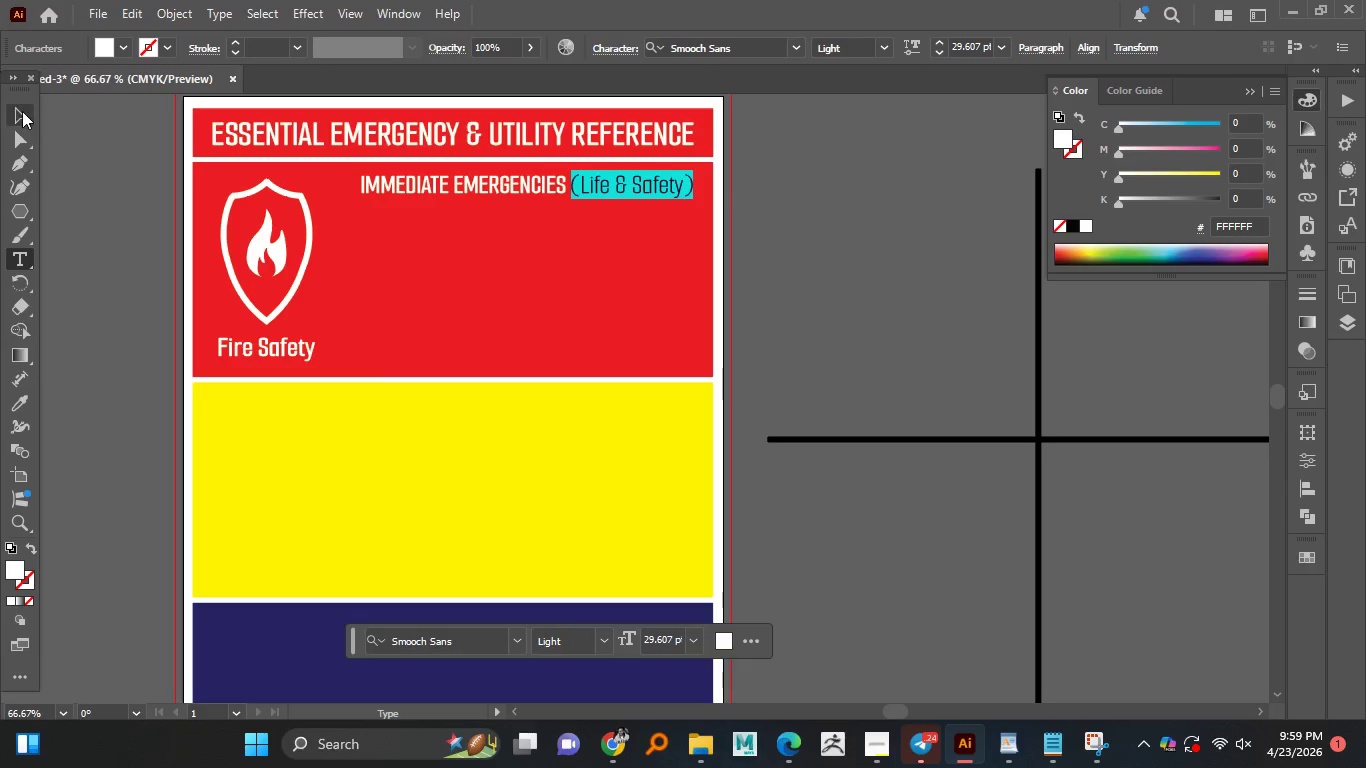 
double_click([108, 151])
 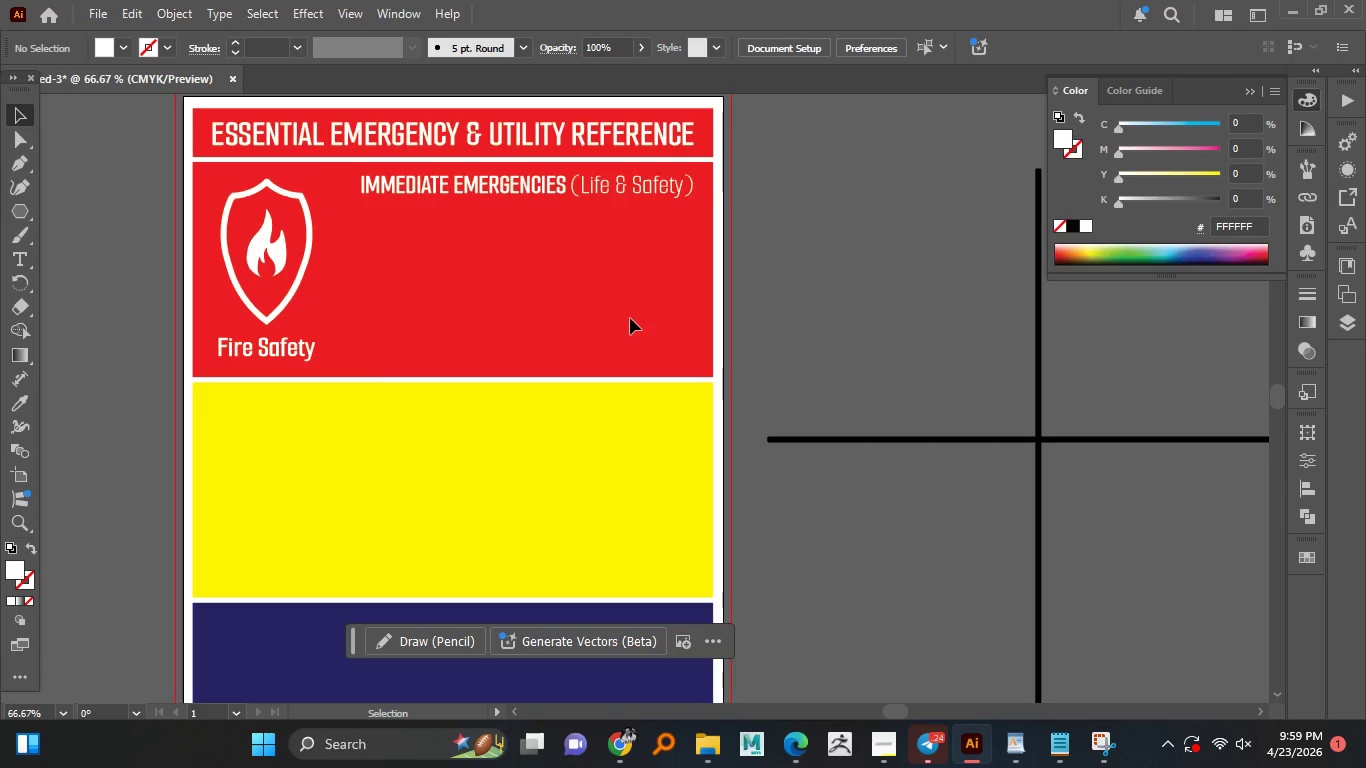 
wait(15.08)
 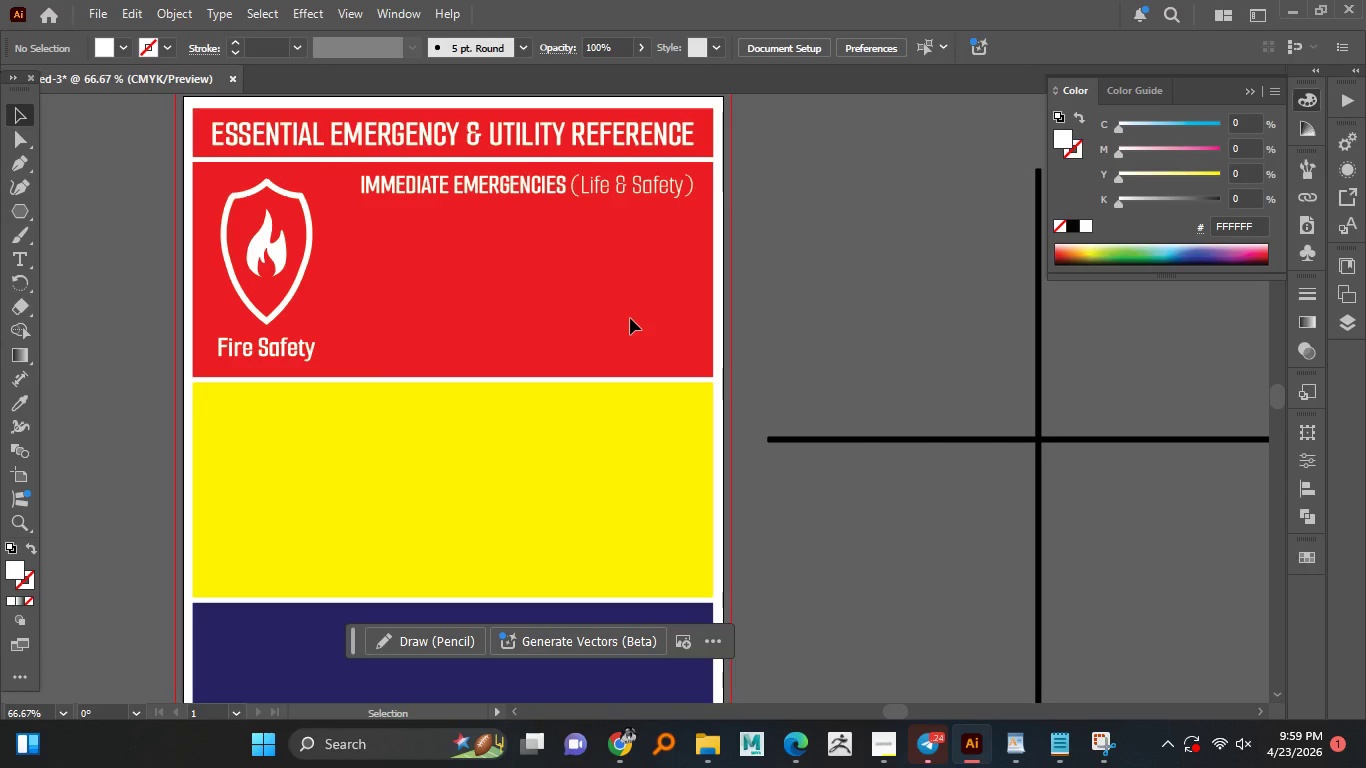 
right_click([18, 209])
 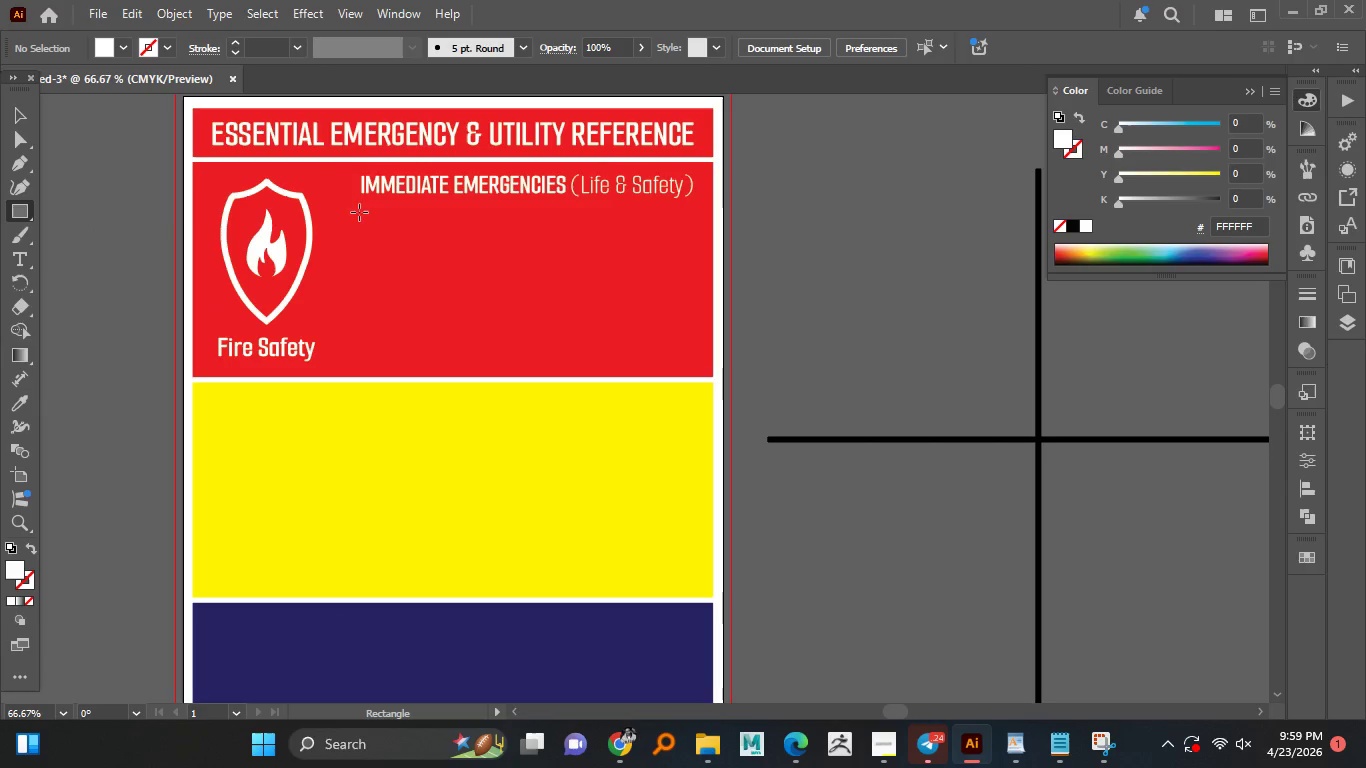 
left_click_drag(start_coordinate=[359, 212], to_coordinate=[692, 256])
 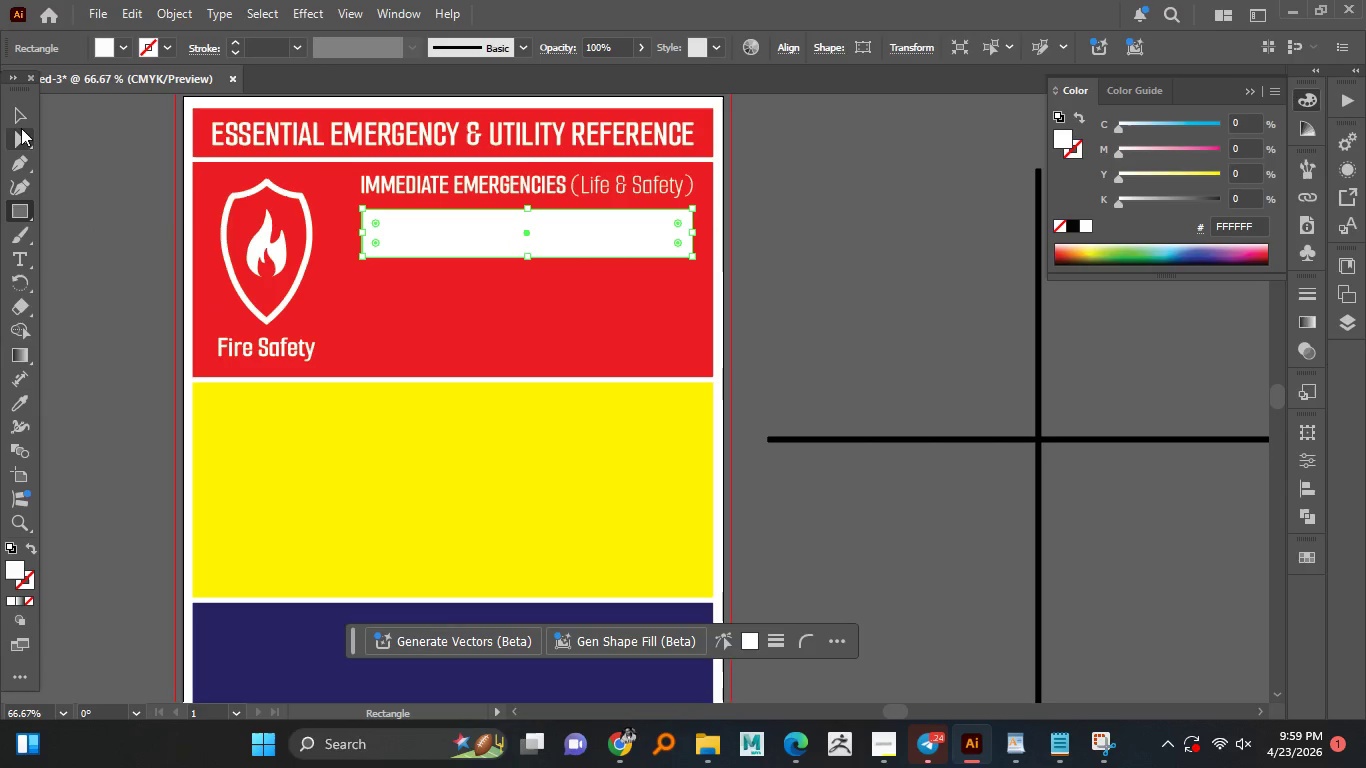 
left_click([21, 116])
 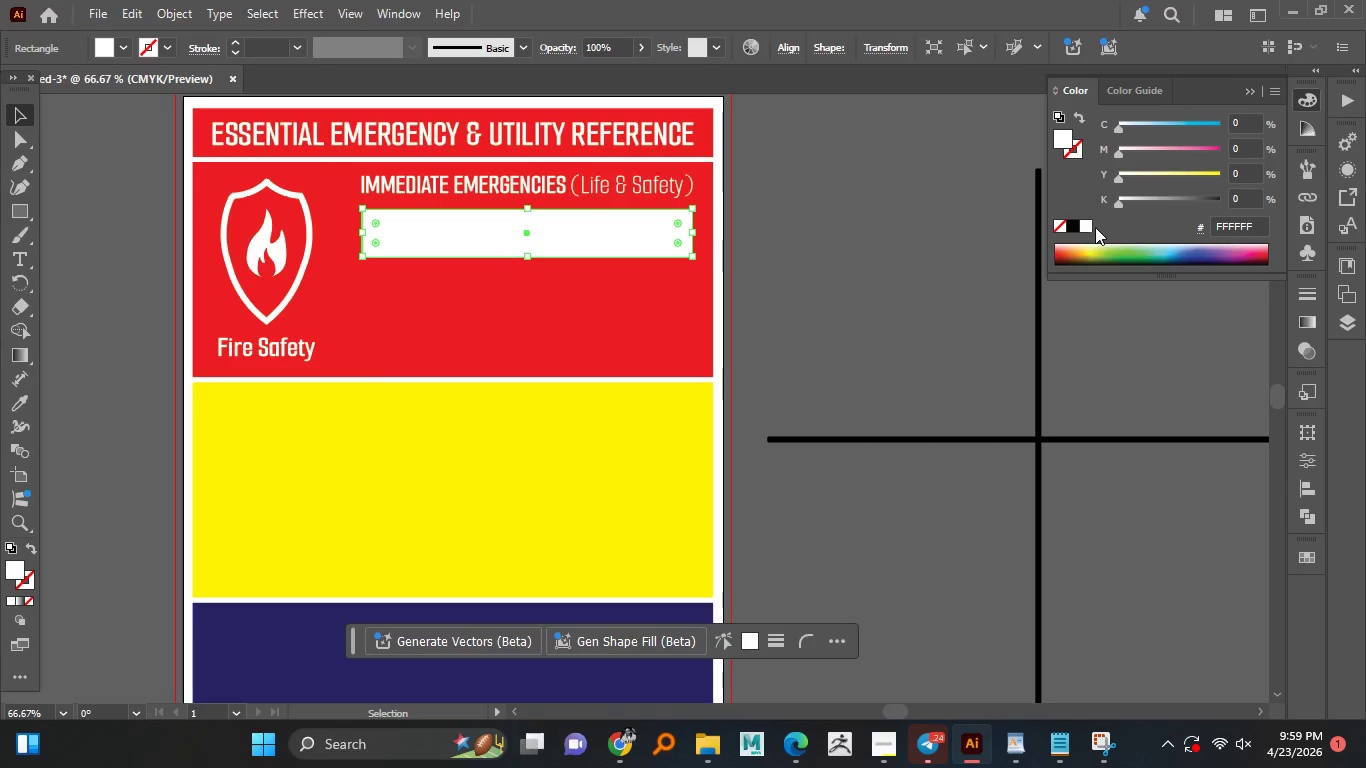 
left_click([1088, 227])
 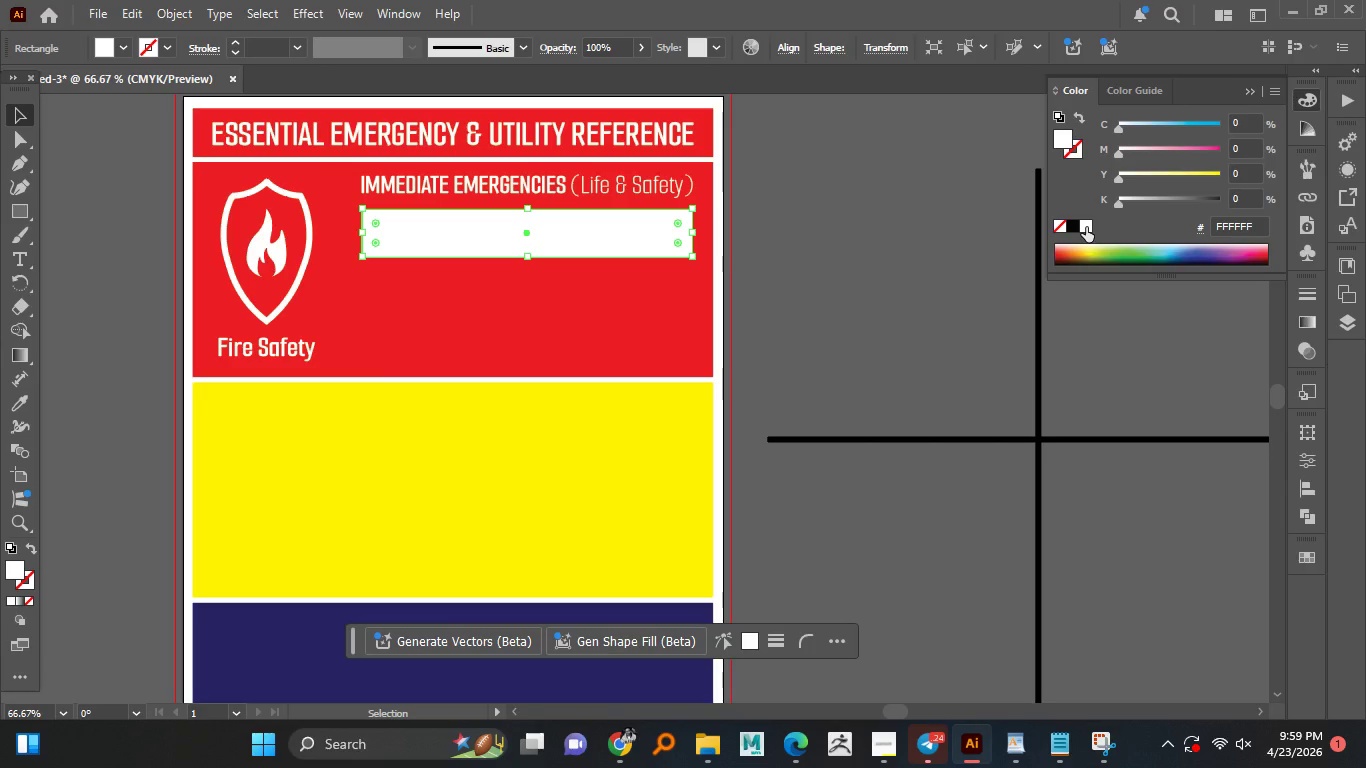 
left_click([1086, 227])
 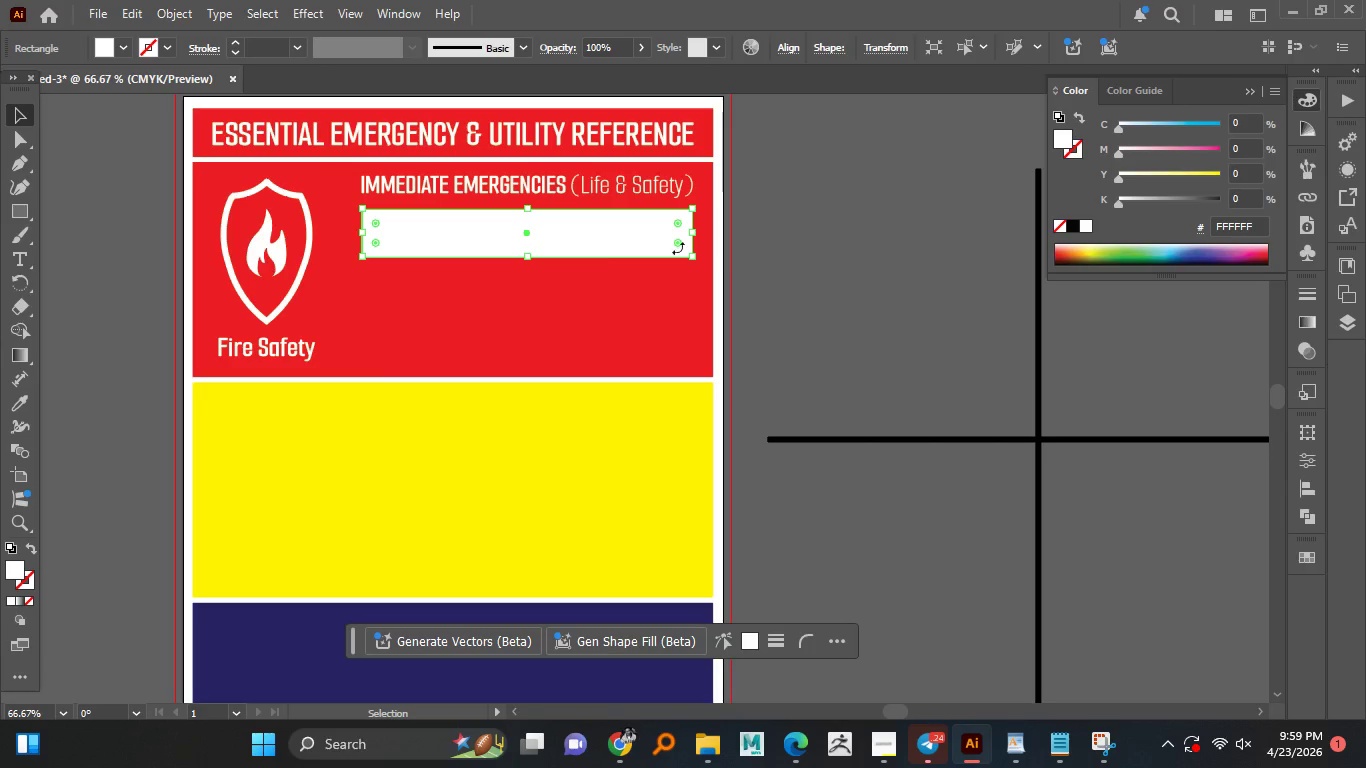 
left_click([840, 292])
 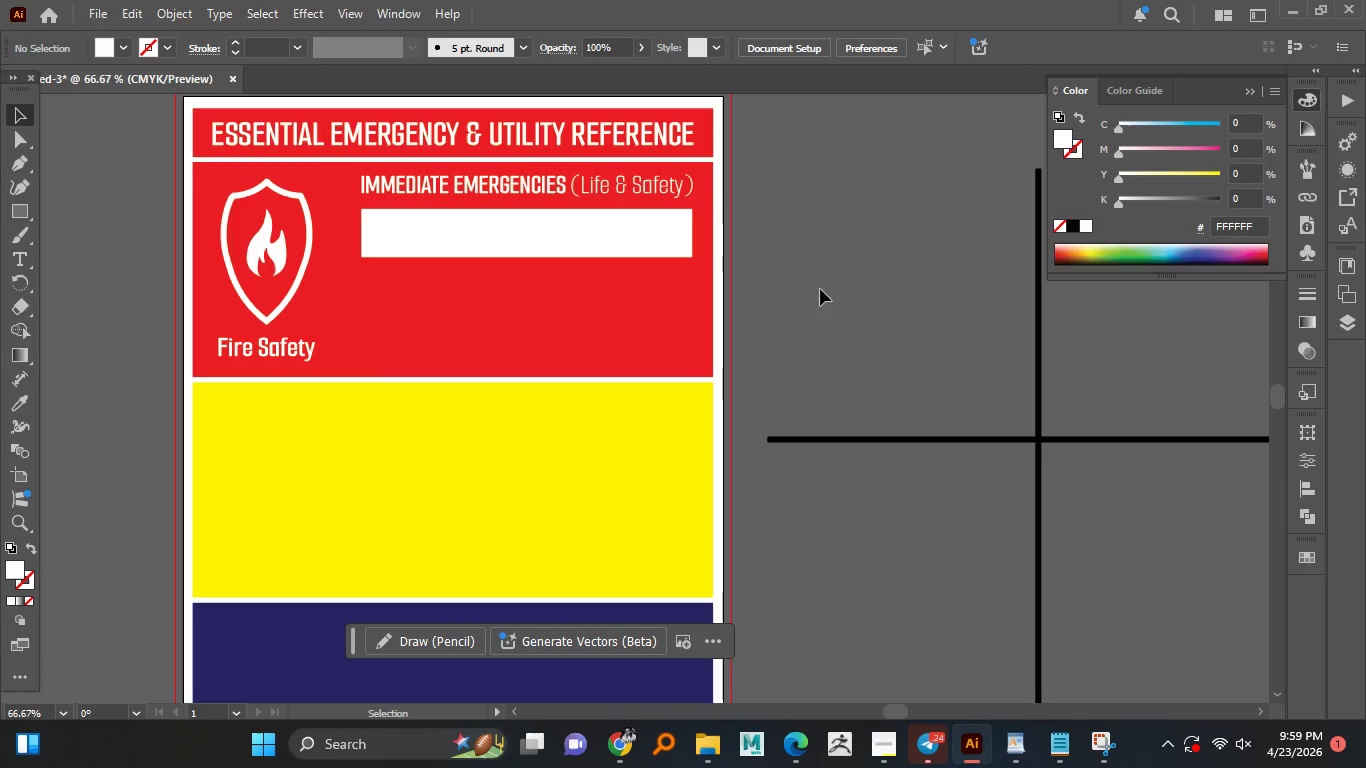 
left_click([598, 239])
 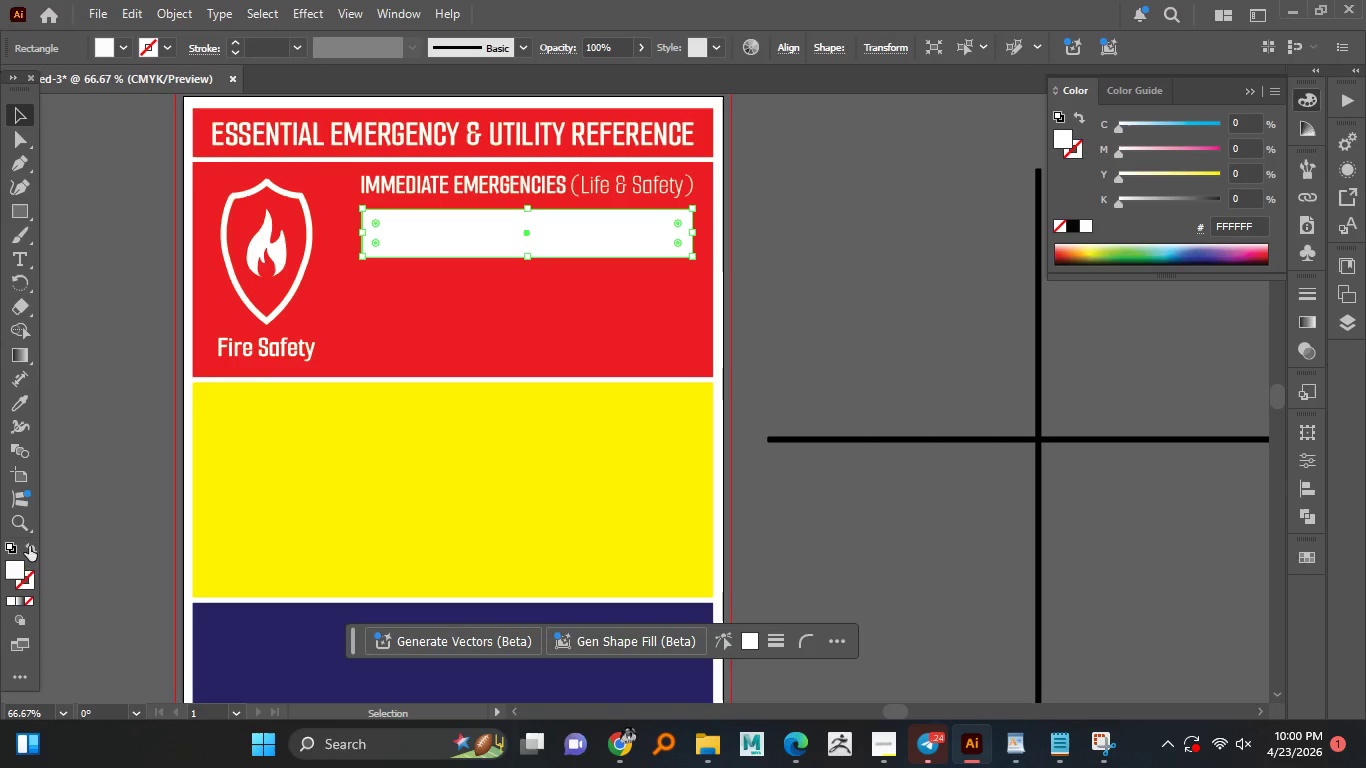 
double_click([19, 565])
 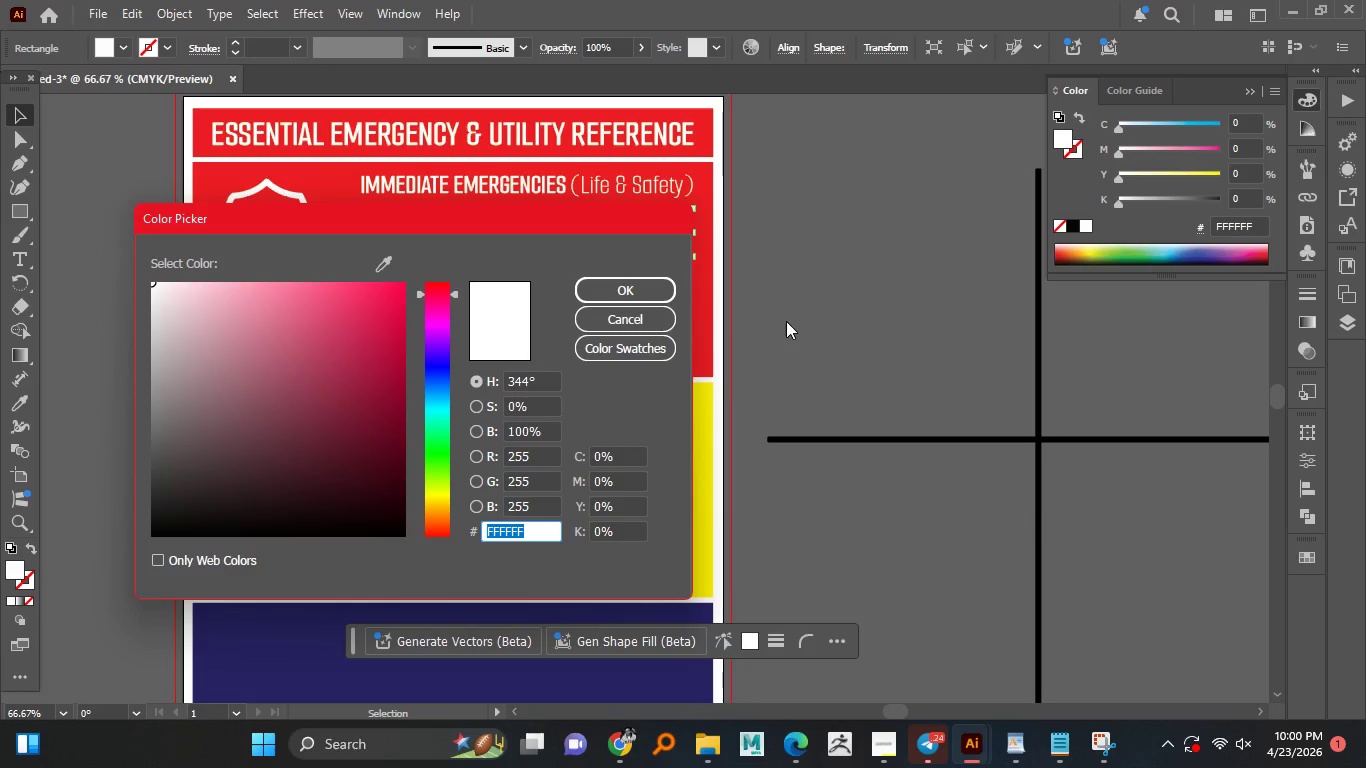 
left_click([665, 292])
 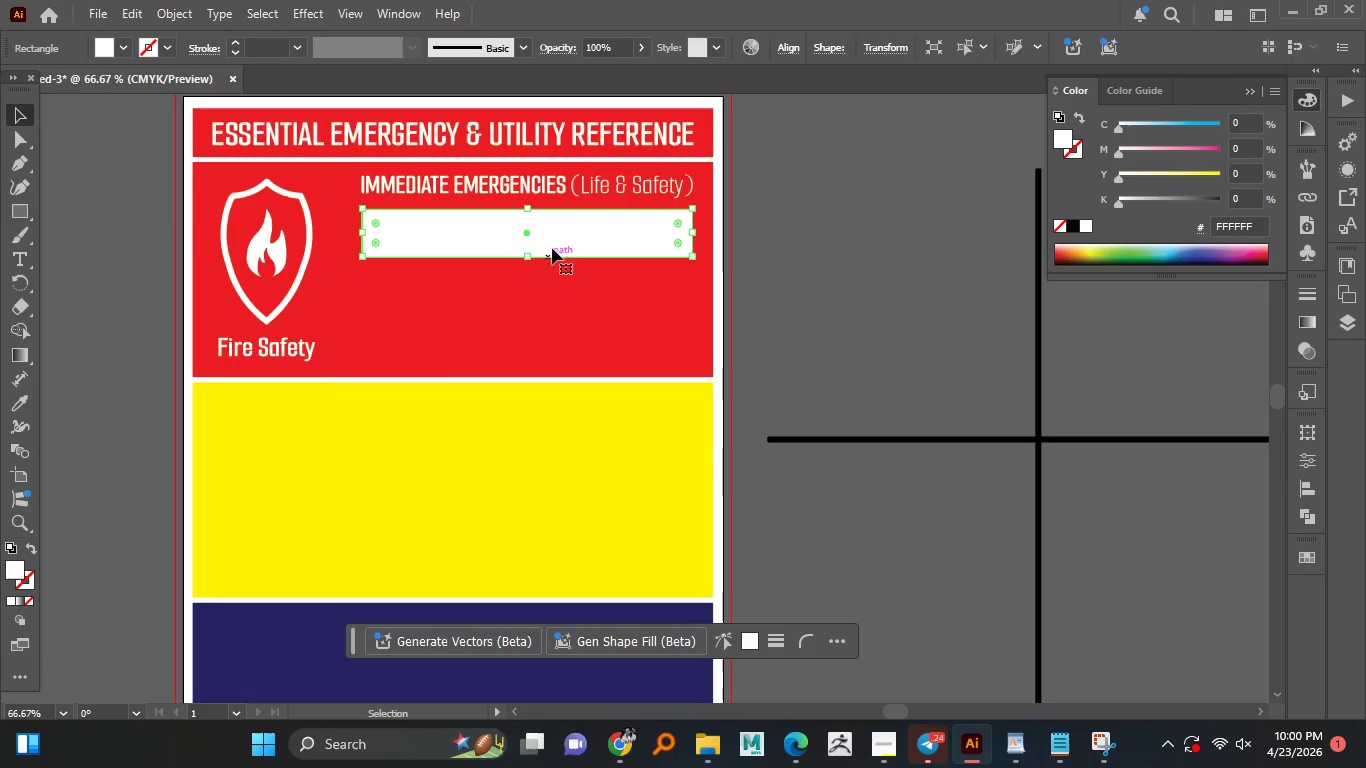 
hold_key(key=AltLeft, duration=1.51)
left_click_drag(start_coordinate=[559, 241], to_coordinate=[563, 295])
 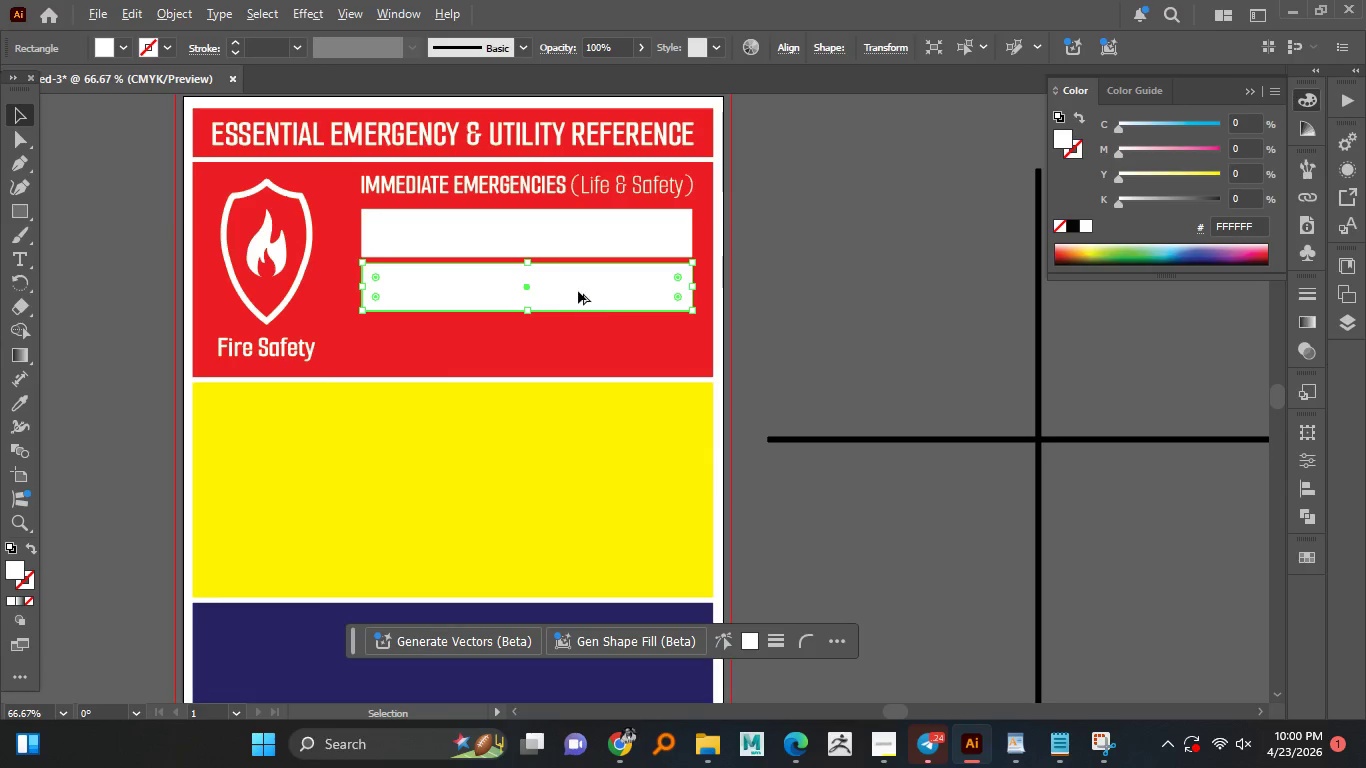 
hold_key(key=ShiftLeft, duration=1.05)
 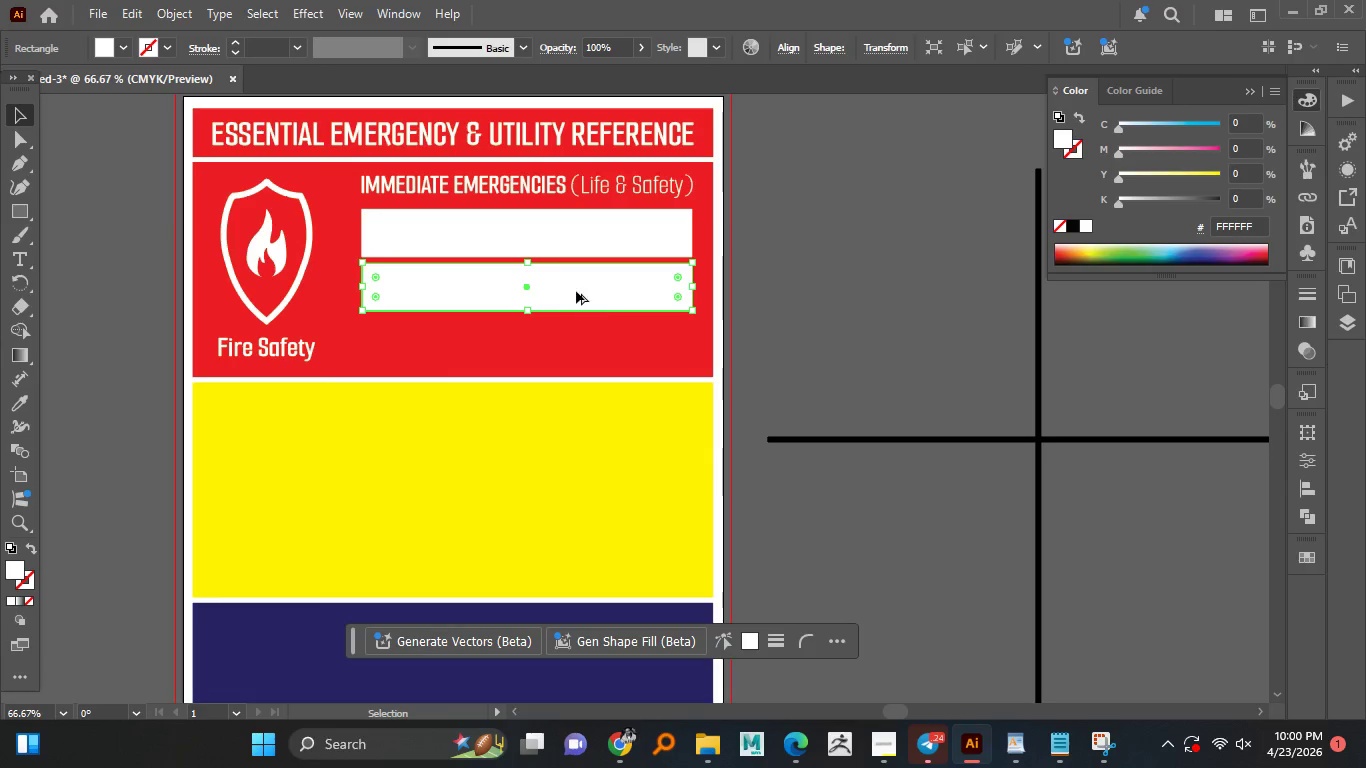 
hold_key(key=AltLeft, duration=2.58)
left_click_drag(start_coordinate=[579, 291], to_coordinate=[582, 344])
 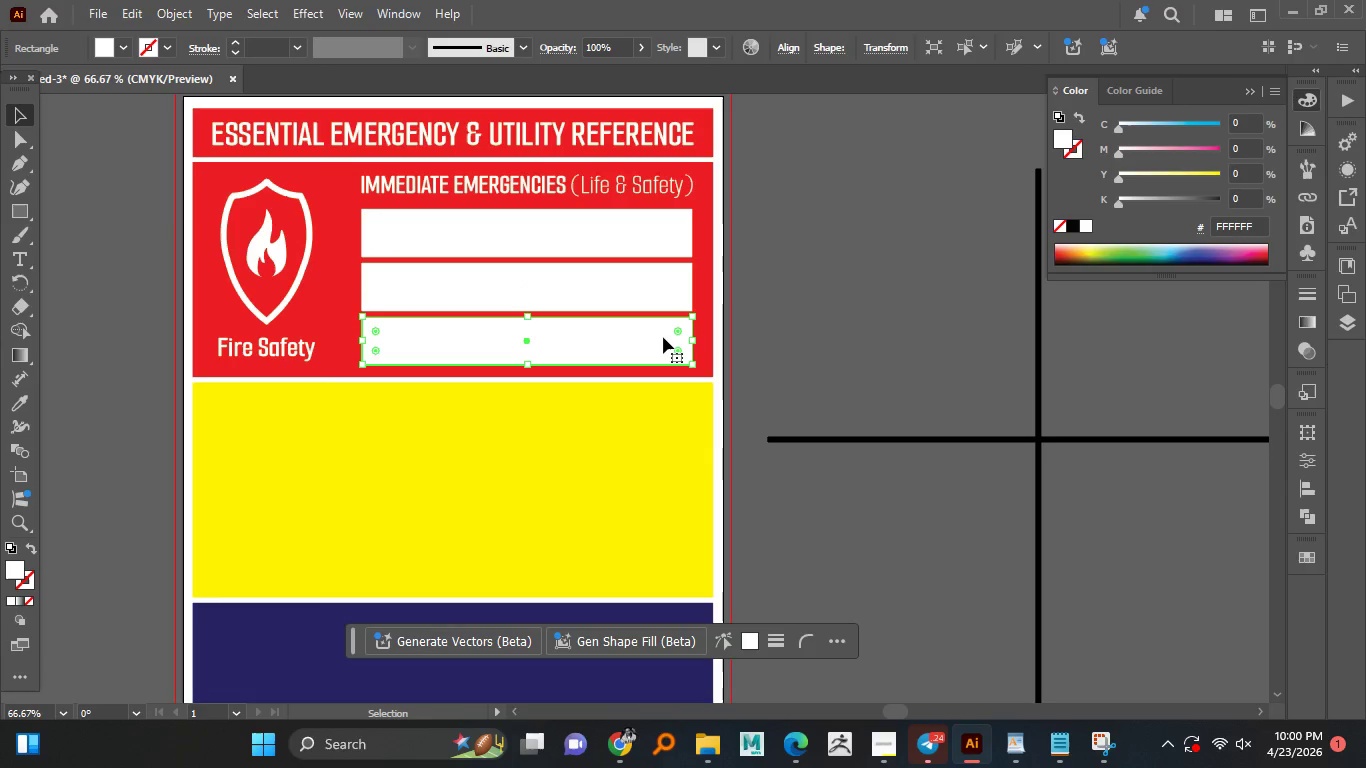 
hold_key(key=ShiftLeft, duration=1.53)
 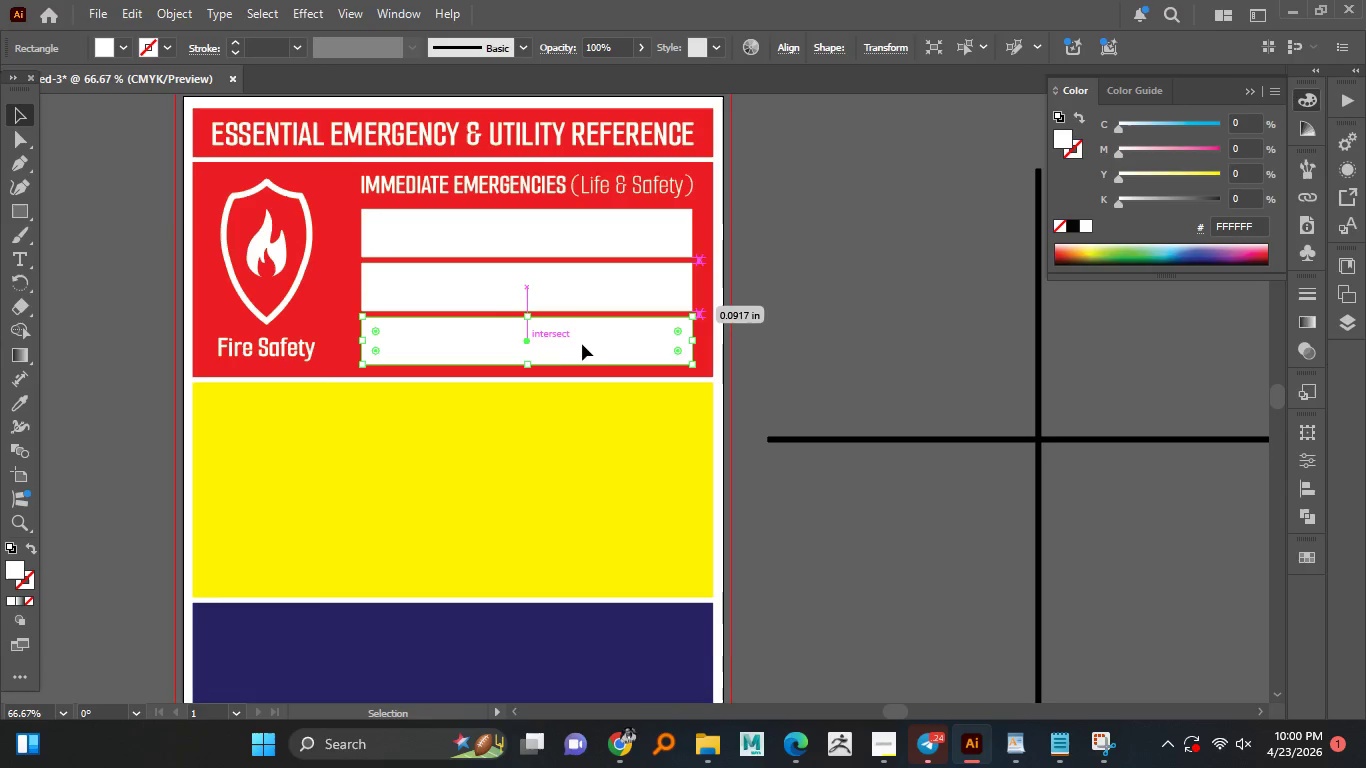 
hold_key(key=ShiftLeft, duration=0.84)
 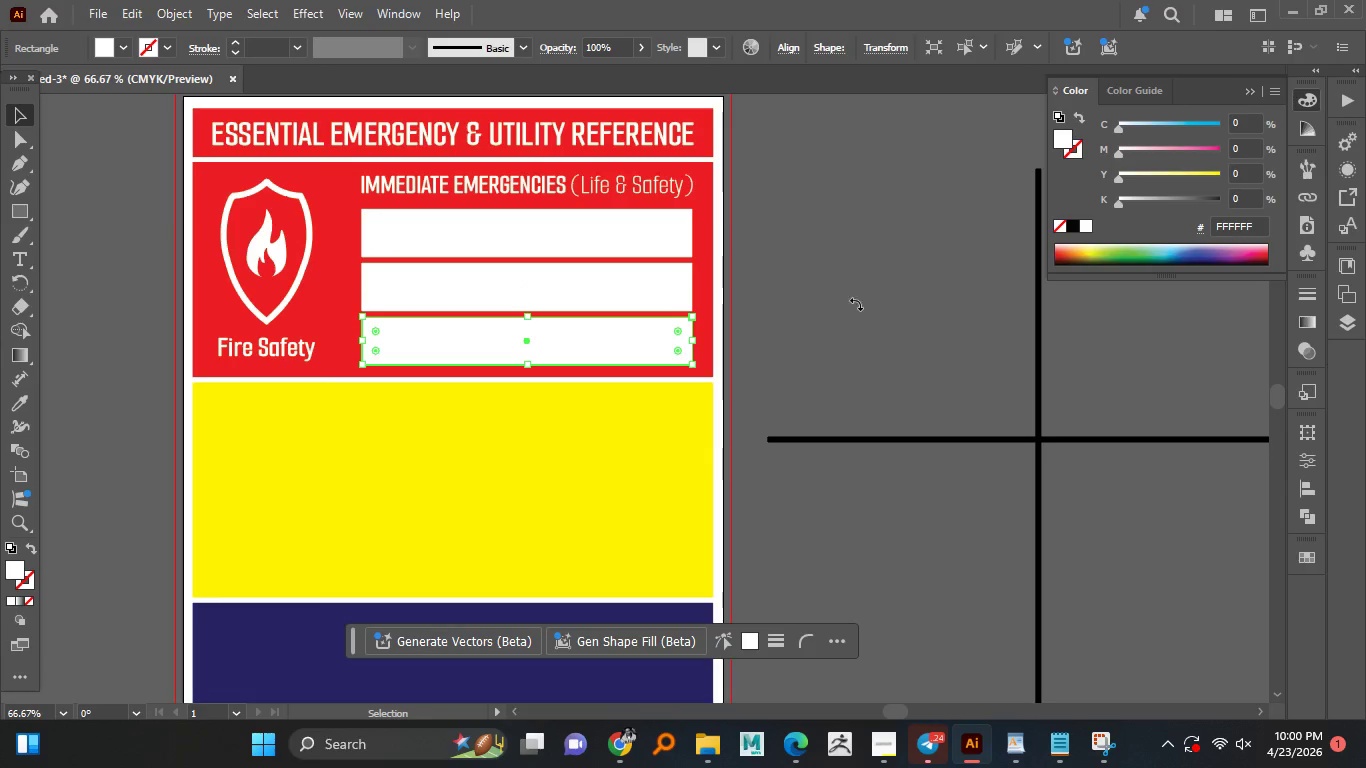 
left_click([866, 300])
 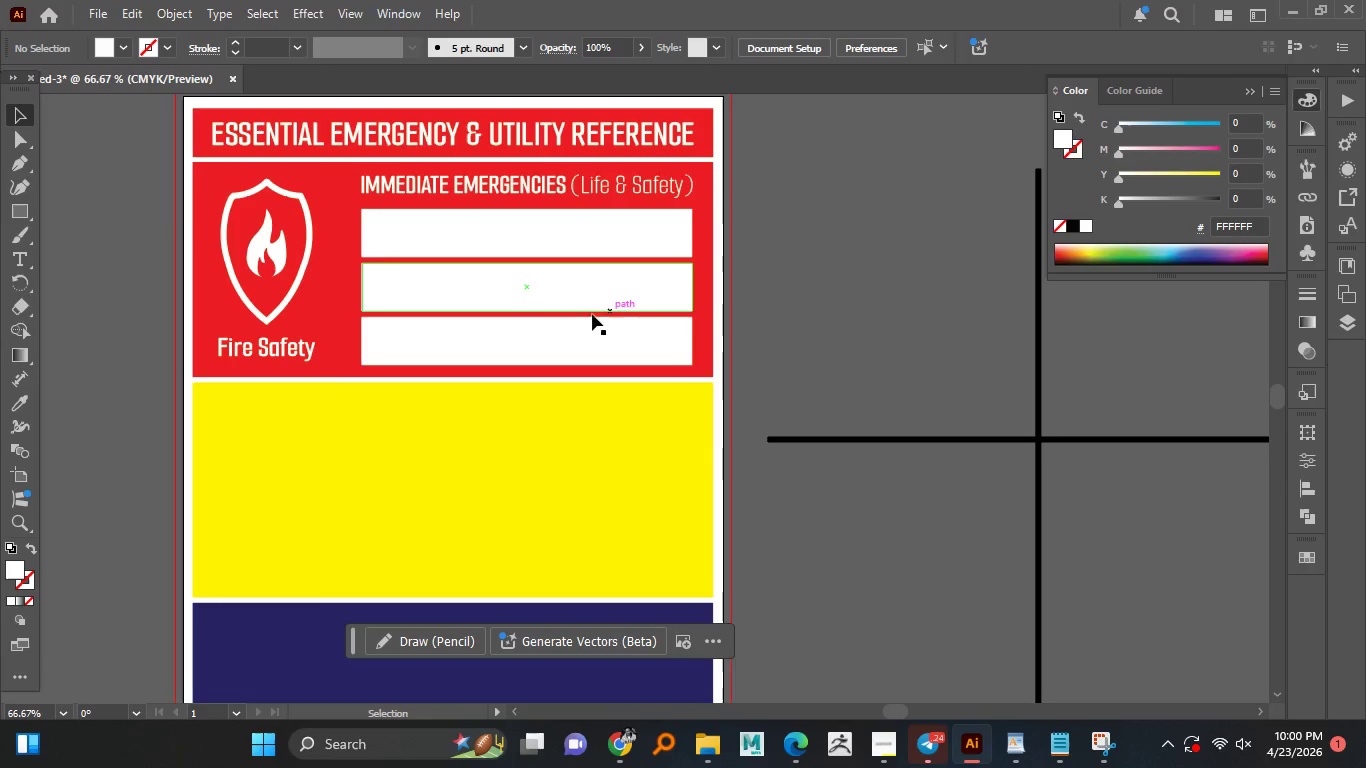 
hold_key(key=AltLeft, duration=1.51)
scroll: coordinate [579, 314], scroll_direction: down, amount: 1.0
 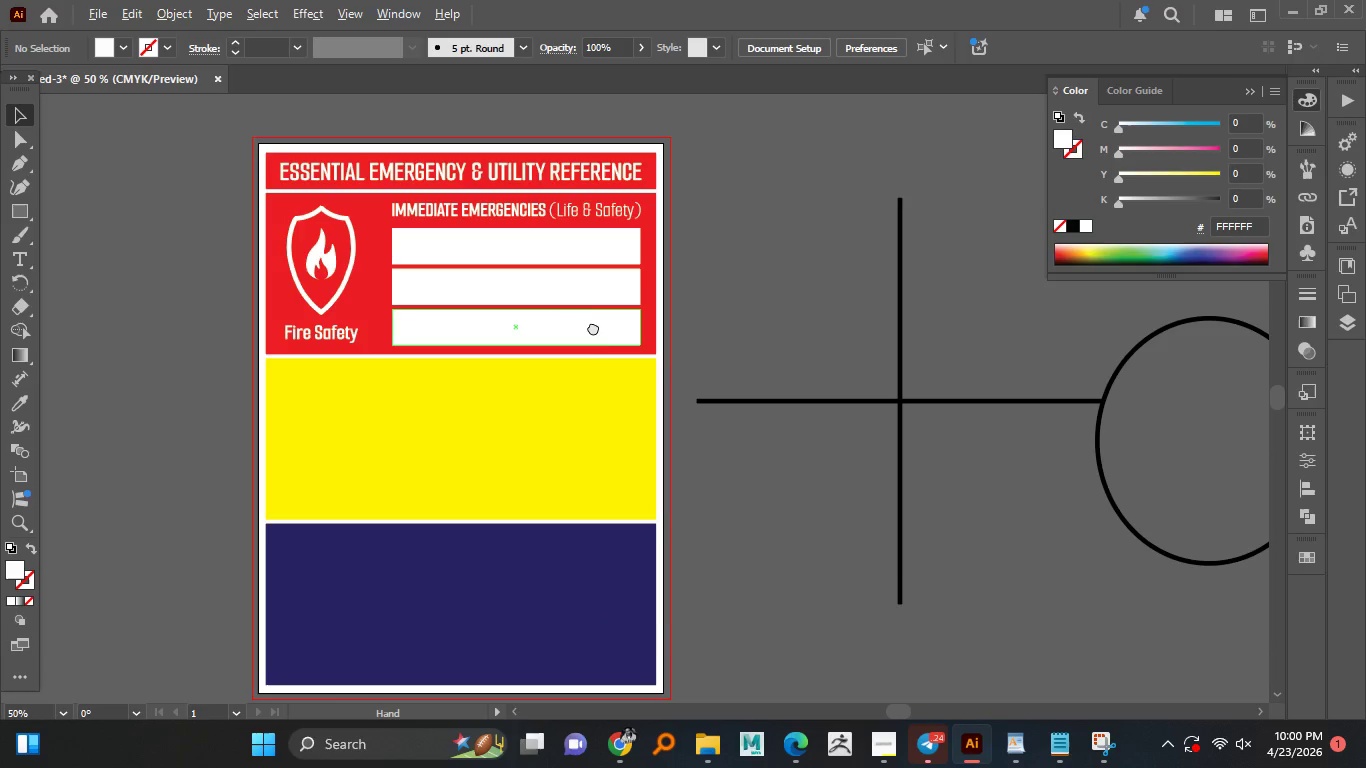 
hold_key(key=AltLeft, duration=0.48)
 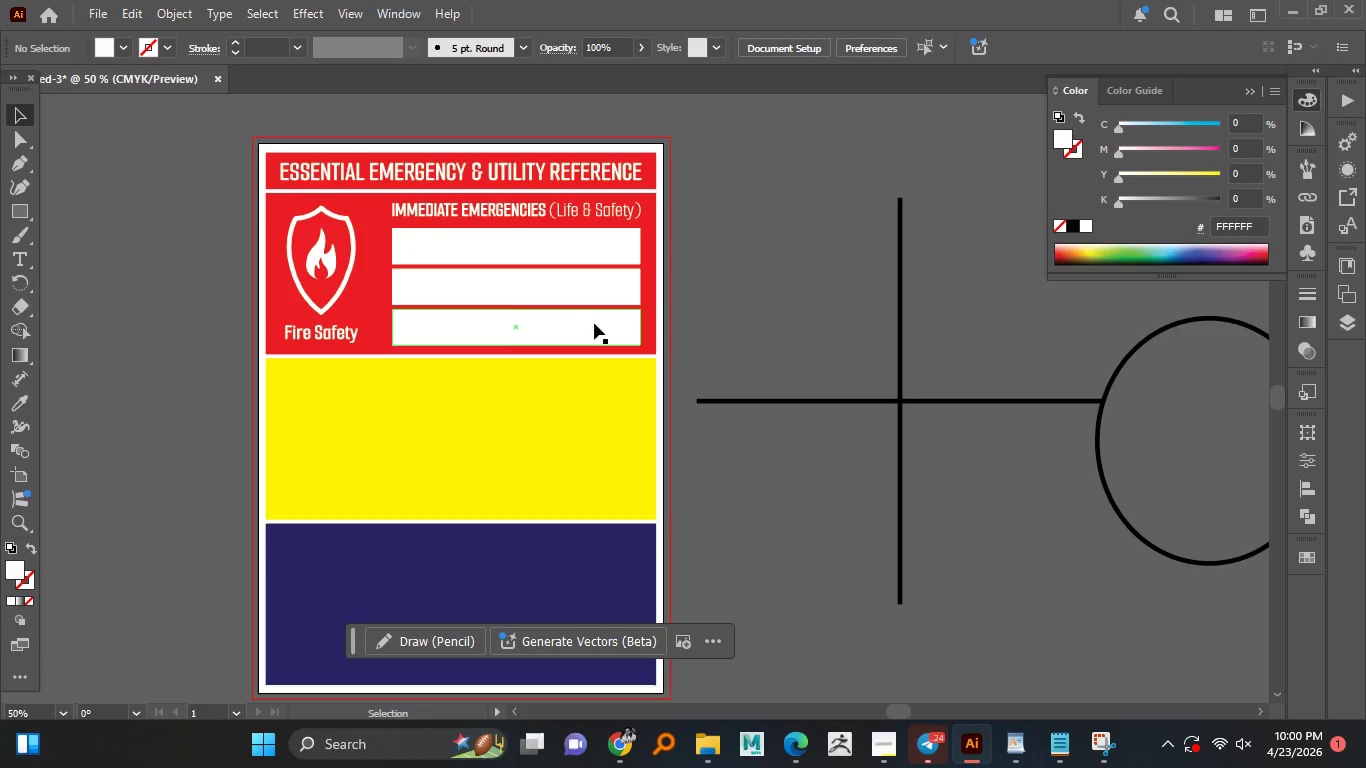 
scroll: coordinate [594, 323], scroll_direction: down, amount: 2.0
 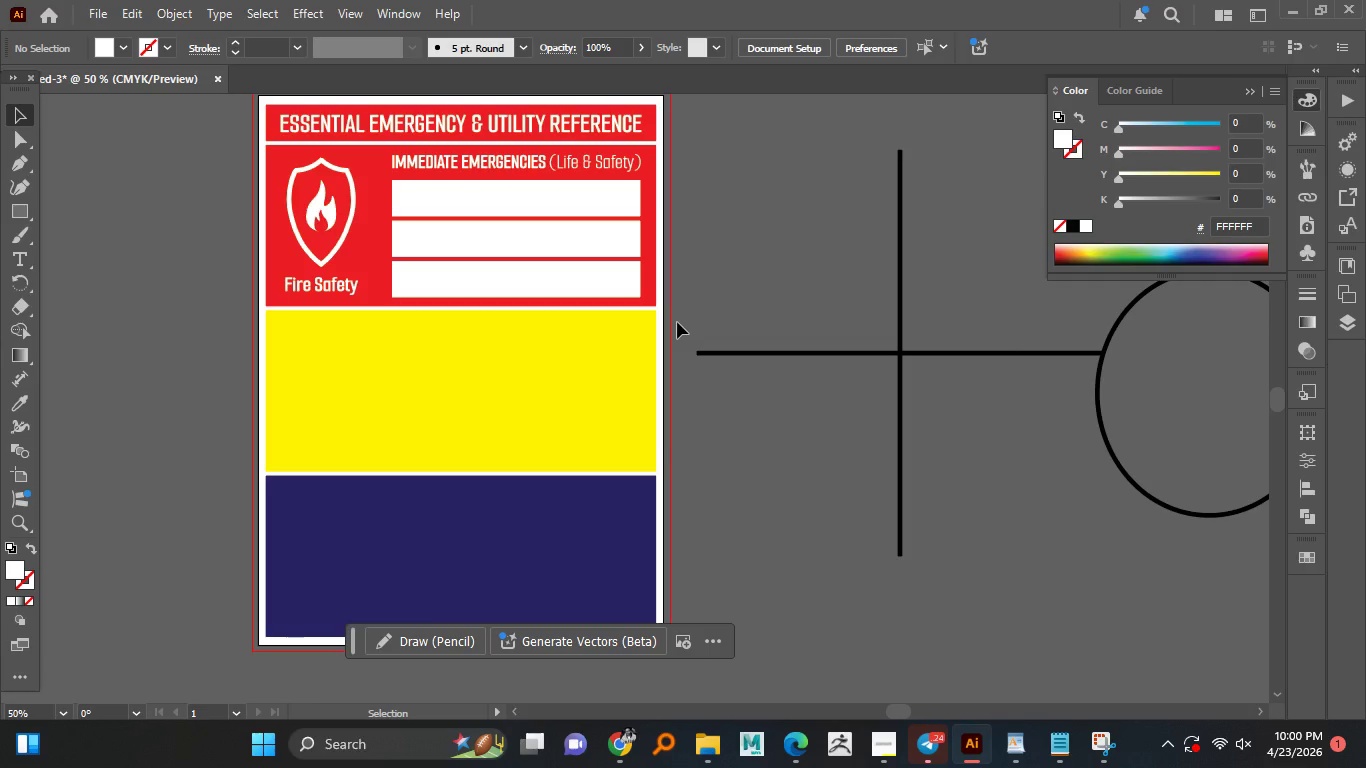 
wait(11.18)
 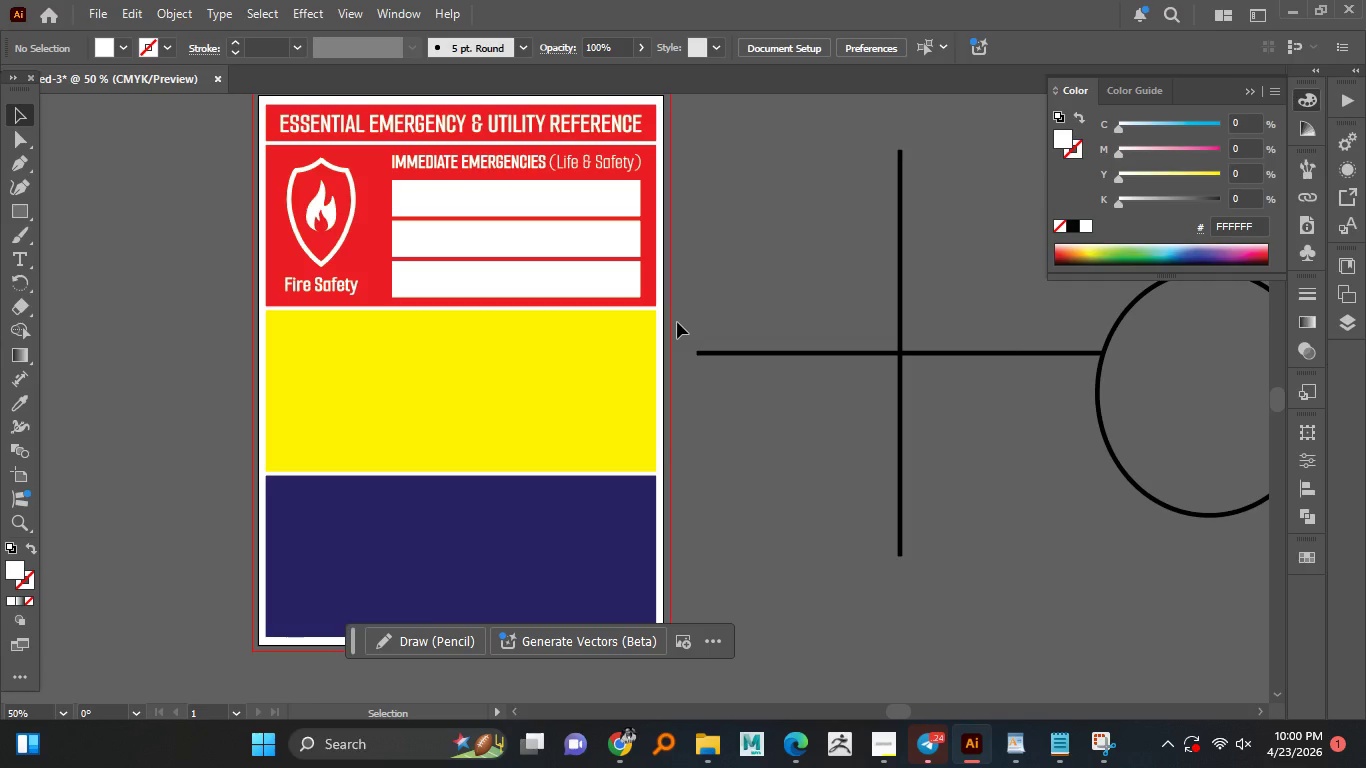 
hold_key(key=AltLeft, duration=1.52)
 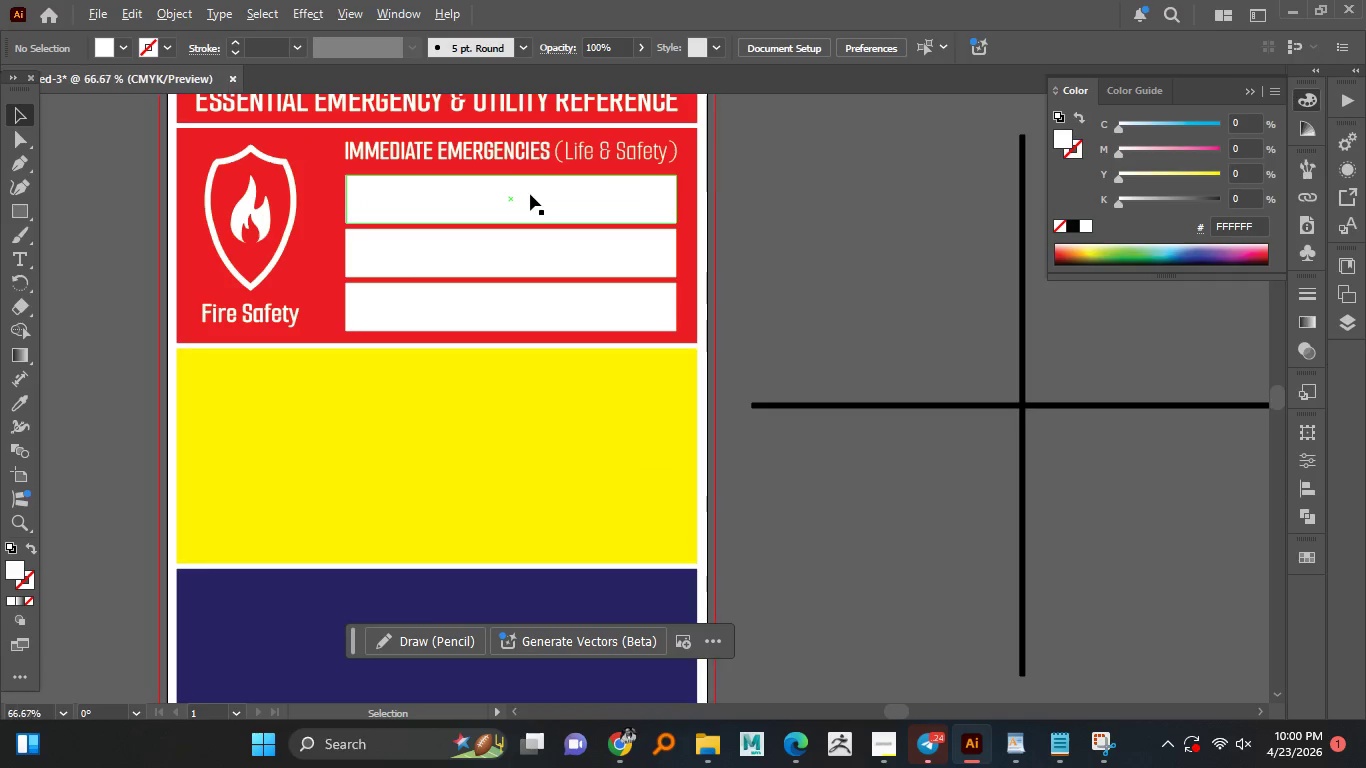 
hold_key(key=AltLeft, duration=1.52)
scroll: coordinate [530, 194], scroll_direction: up, amount: 1.0
 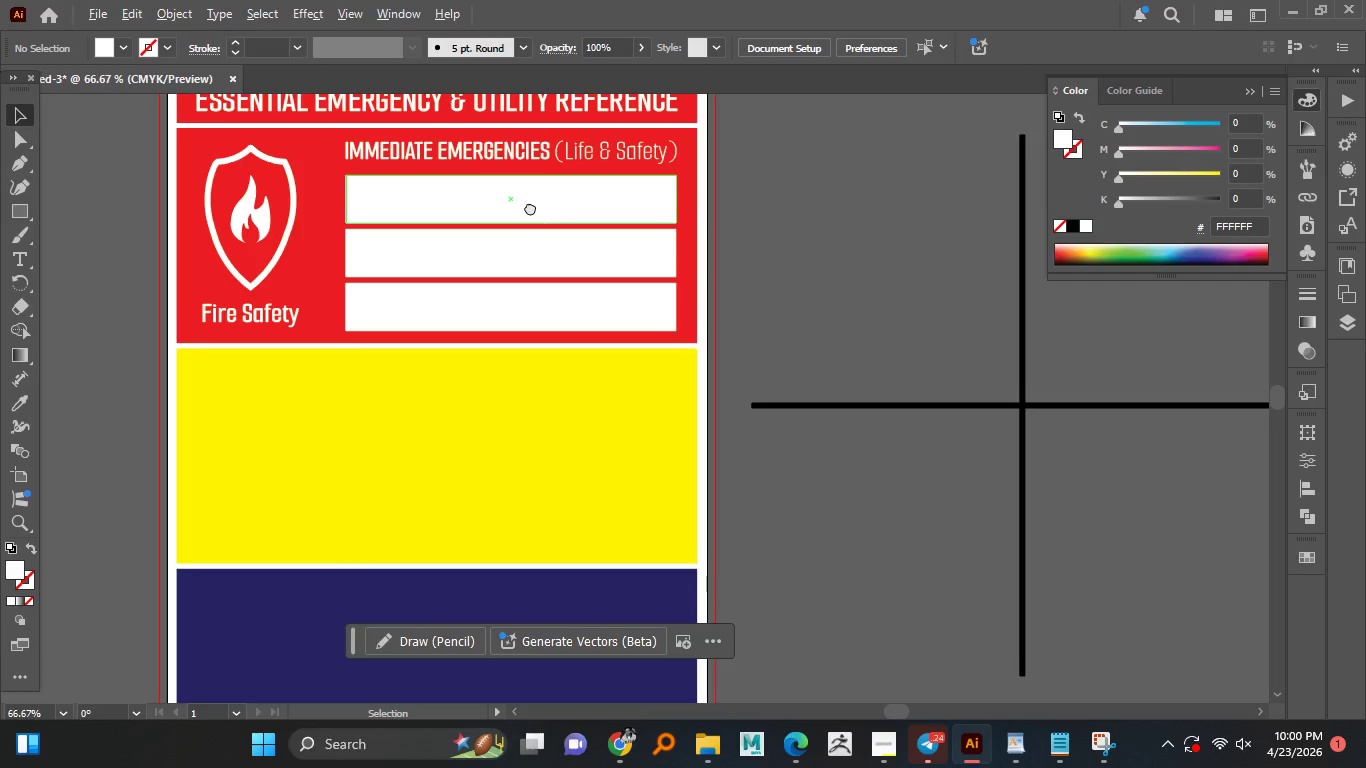 
hold_key(key=AltLeft, duration=0.58)
 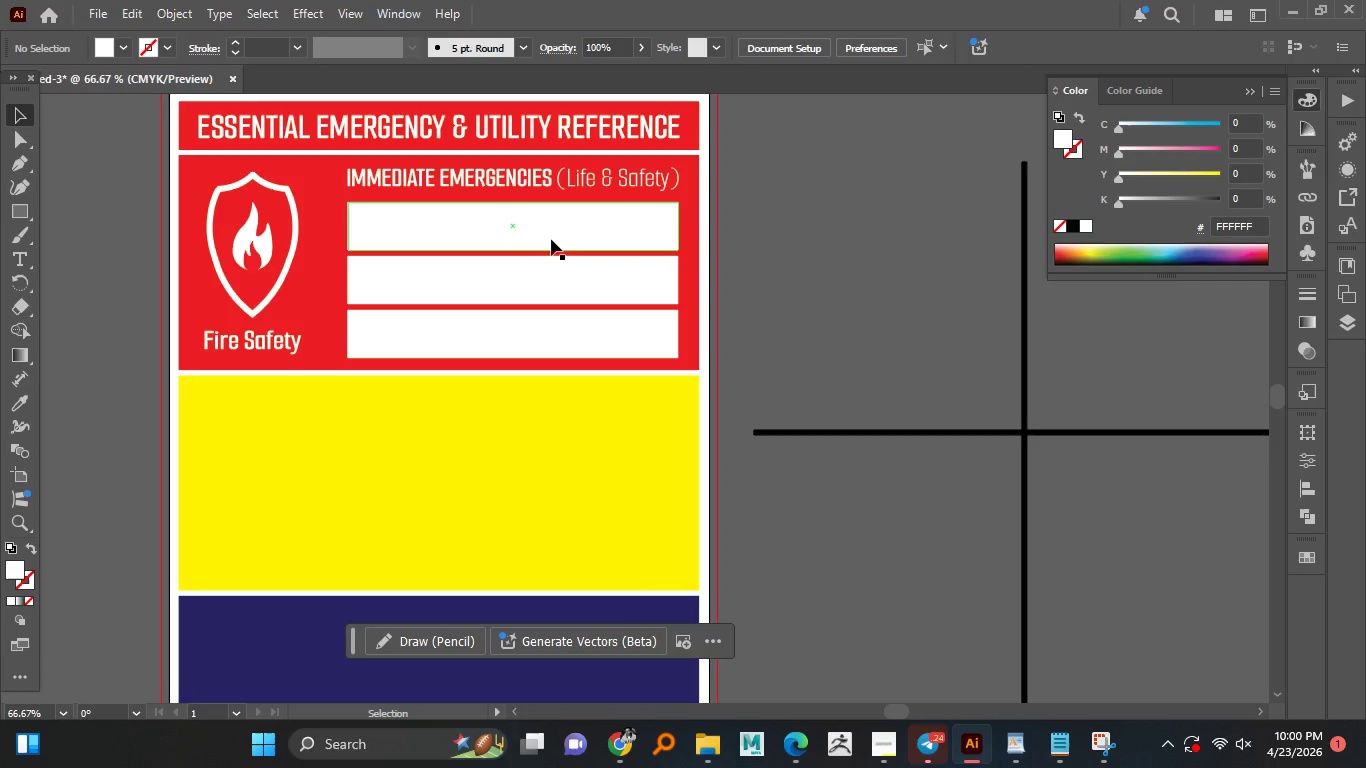 
double_click([568, 187])
 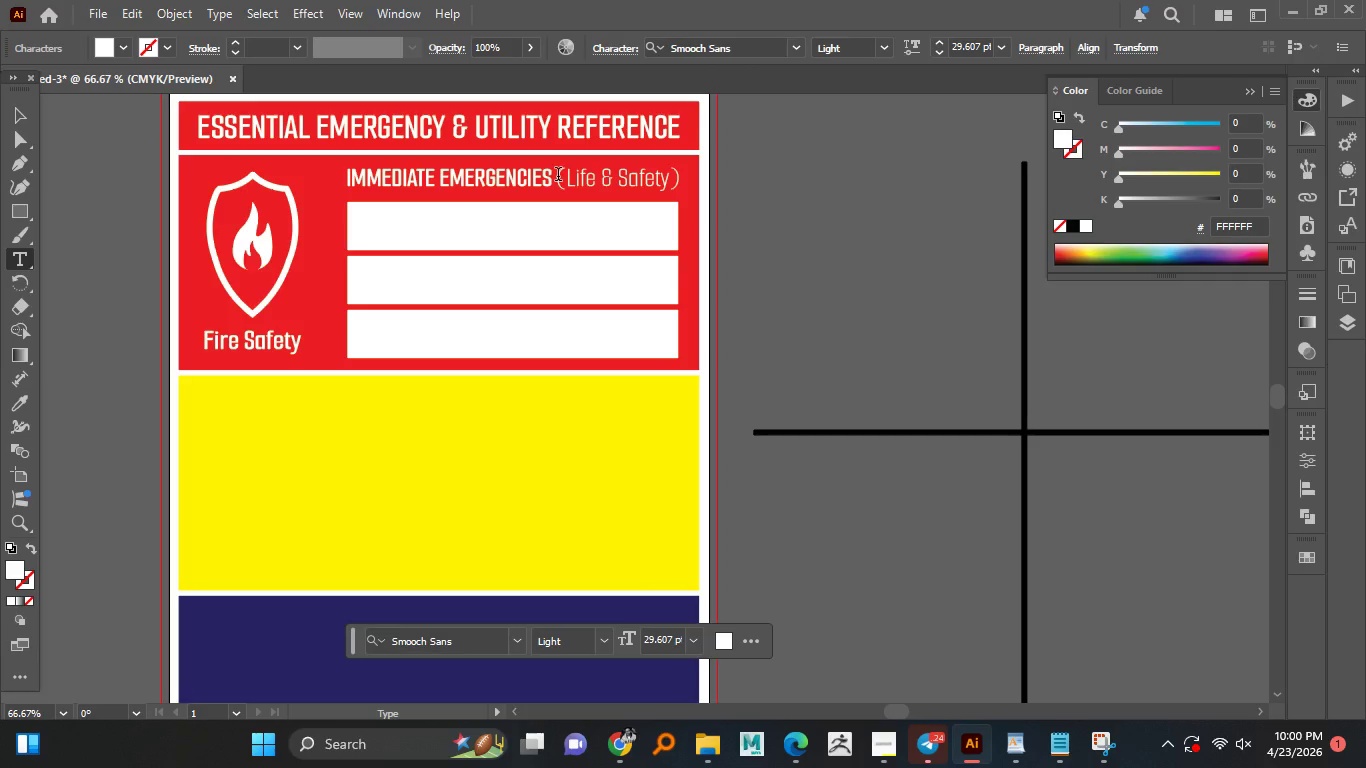 
left_click_drag(start_coordinate=[557, 176], to_coordinate=[684, 182])
 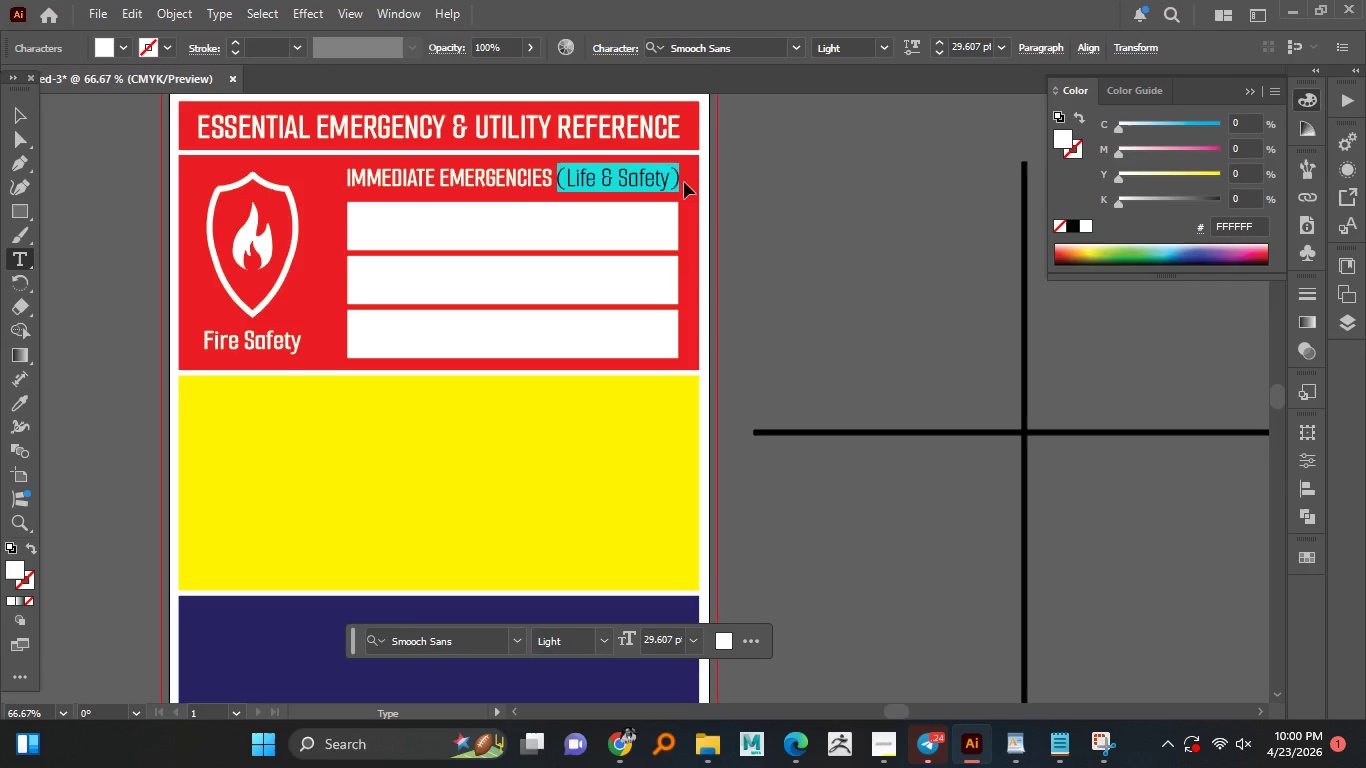 
key(Control+X)
 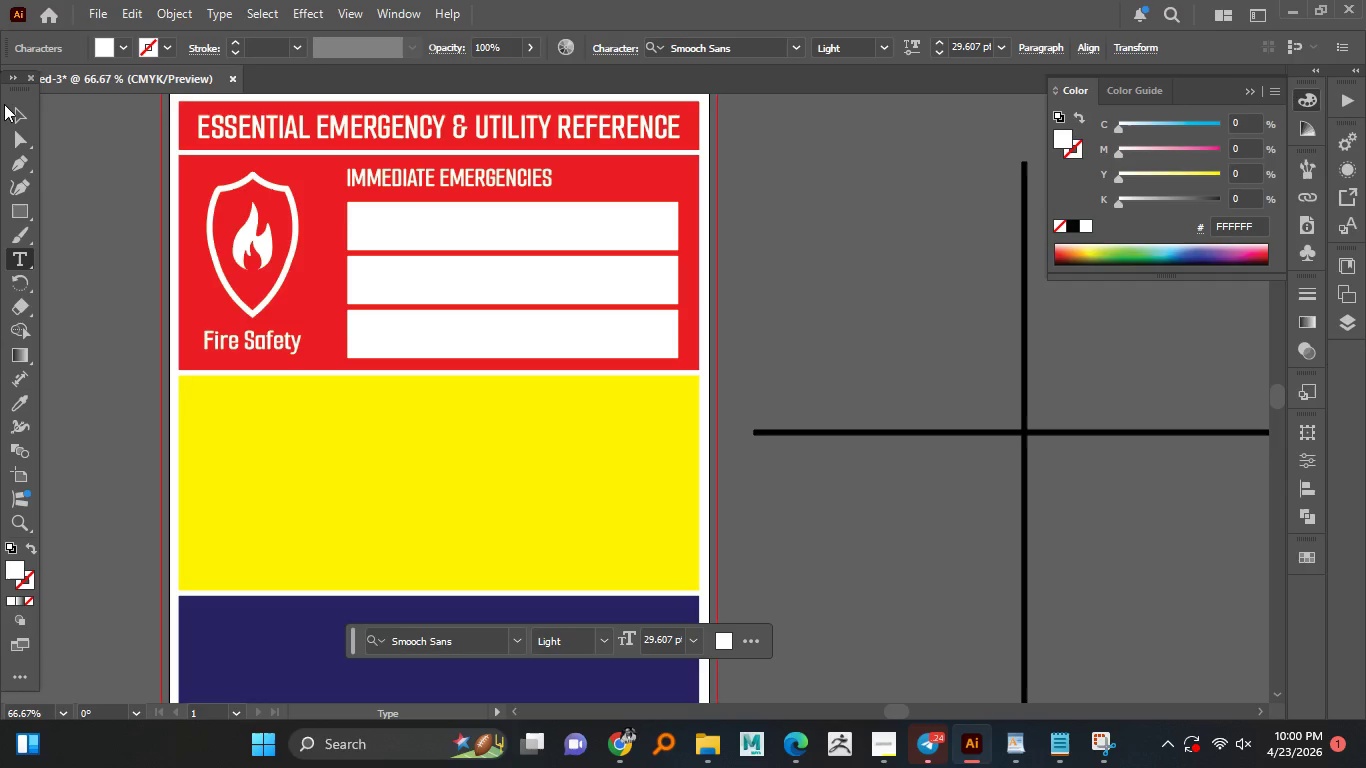 
left_click([18, 115])
 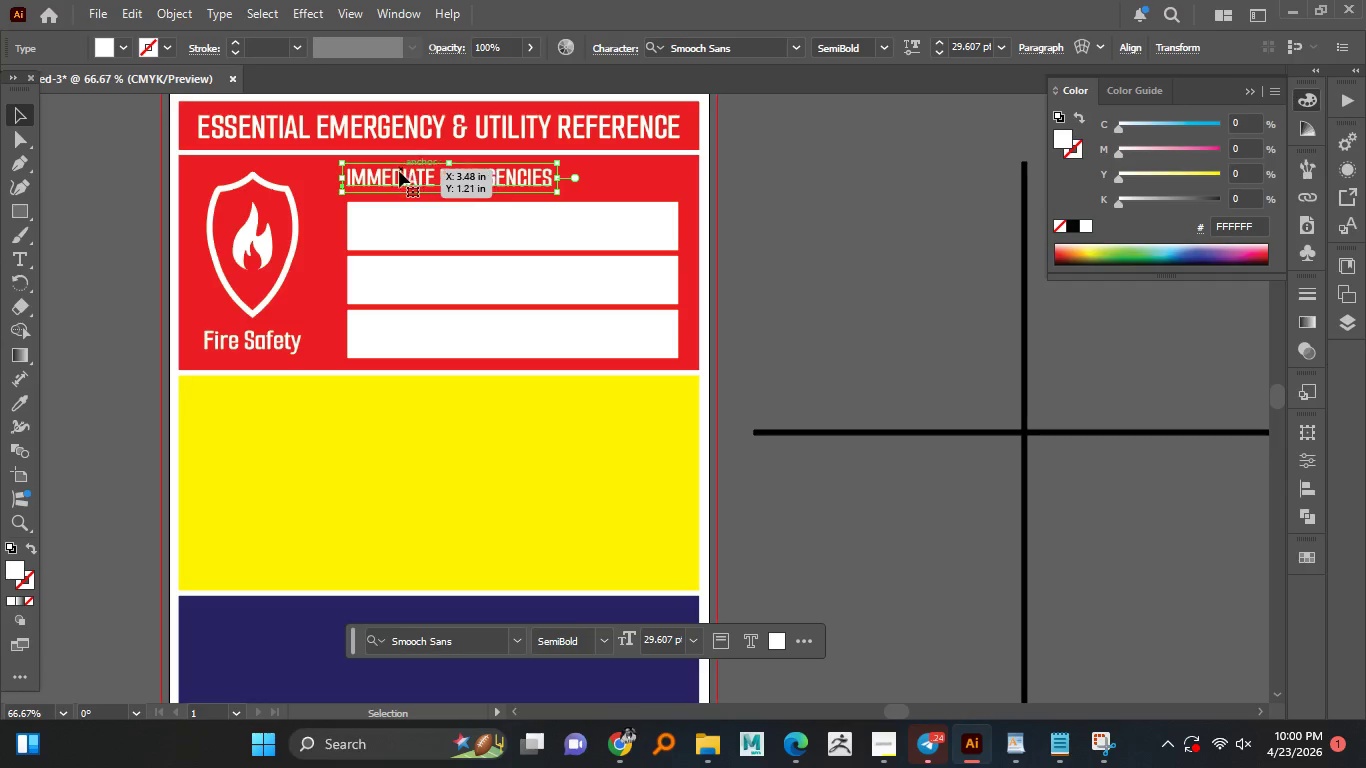 
left_click_drag(start_coordinate=[397, 173], to_coordinate=[611, 174])
 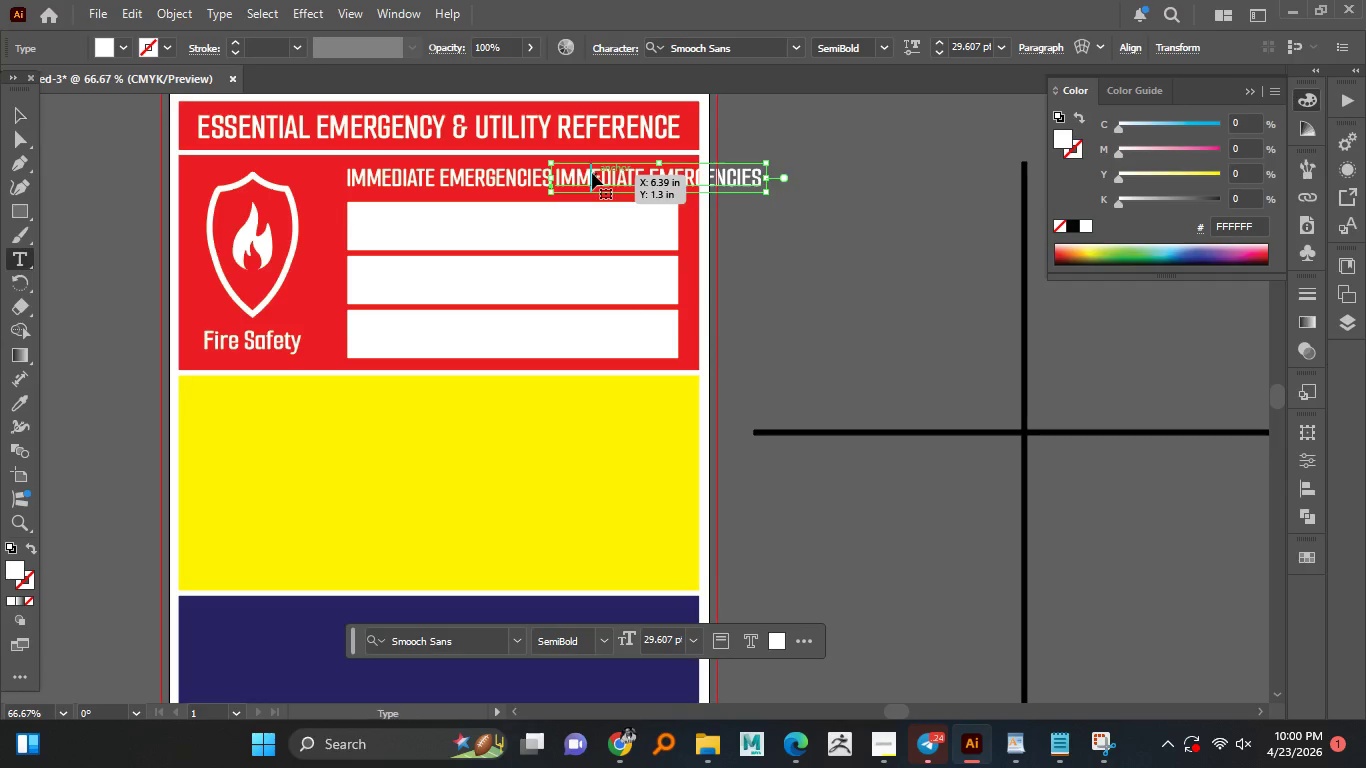 
hold_key(key=AltLeft, duration=2.31)
 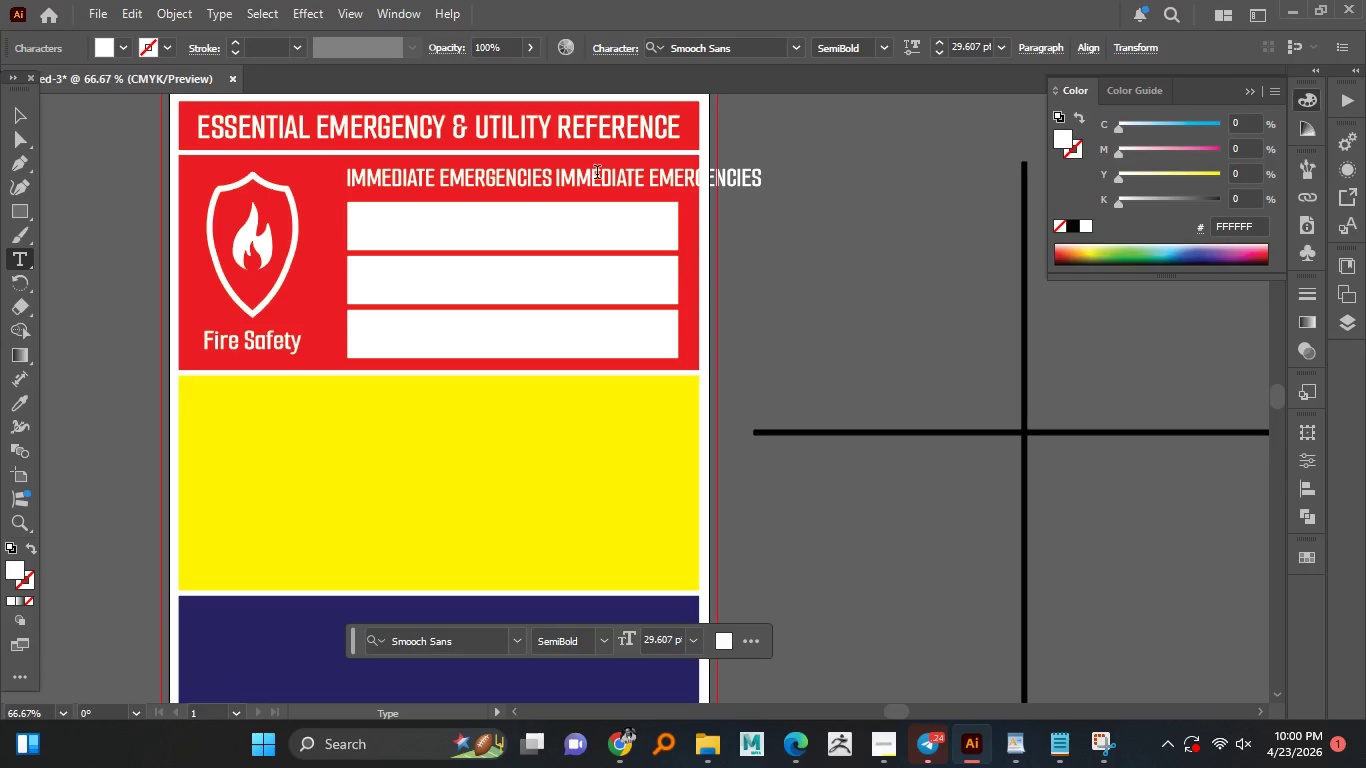 
hold_key(key=ShiftLeft, duration=1.3)
 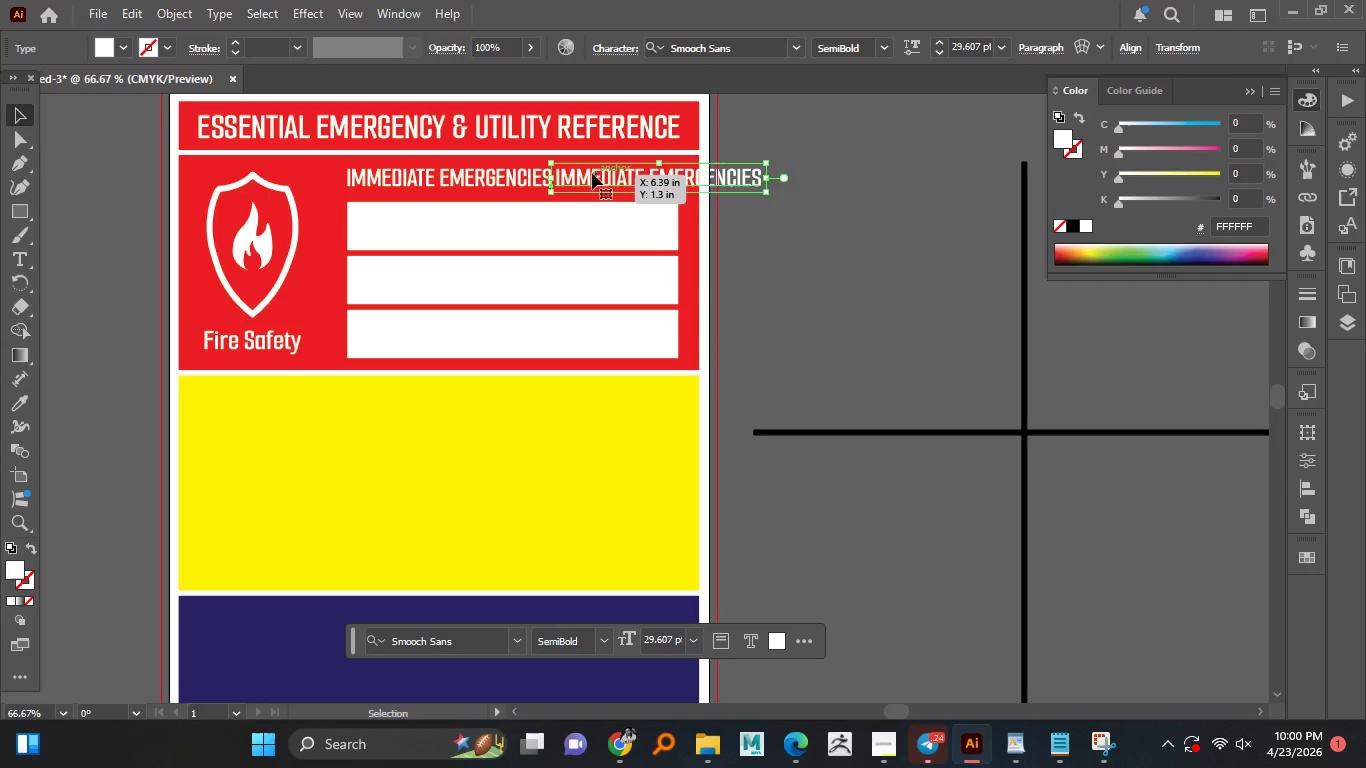 
double_click([592, 173])
 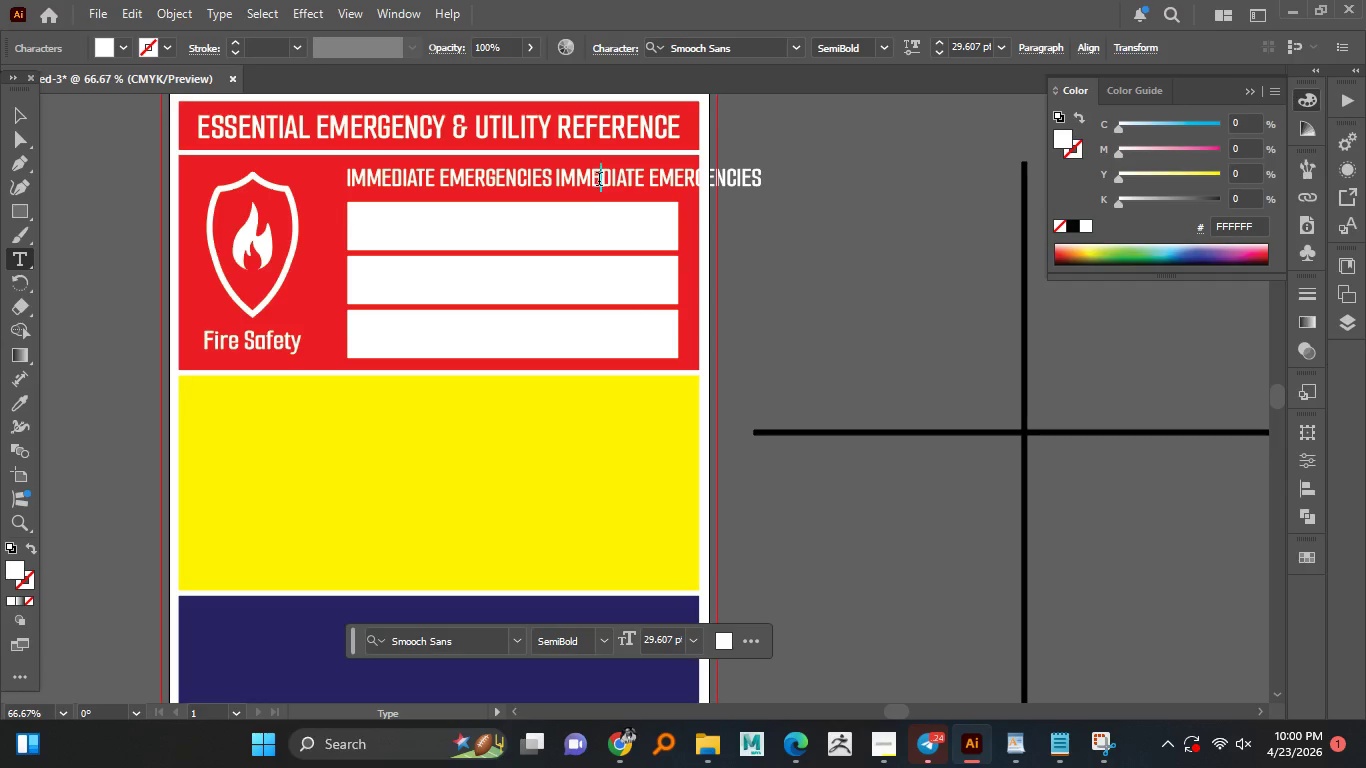 
double_click([601, 181])
 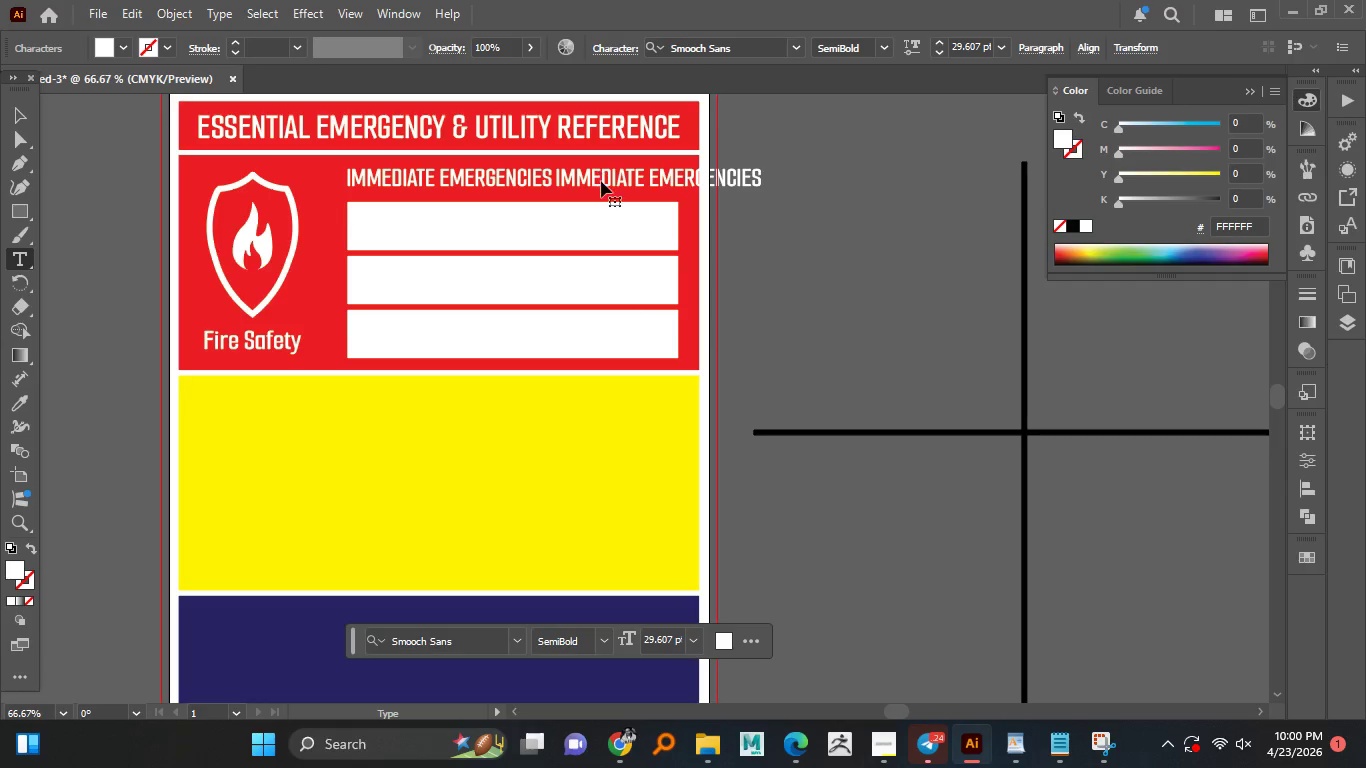 
key(Control+A)
 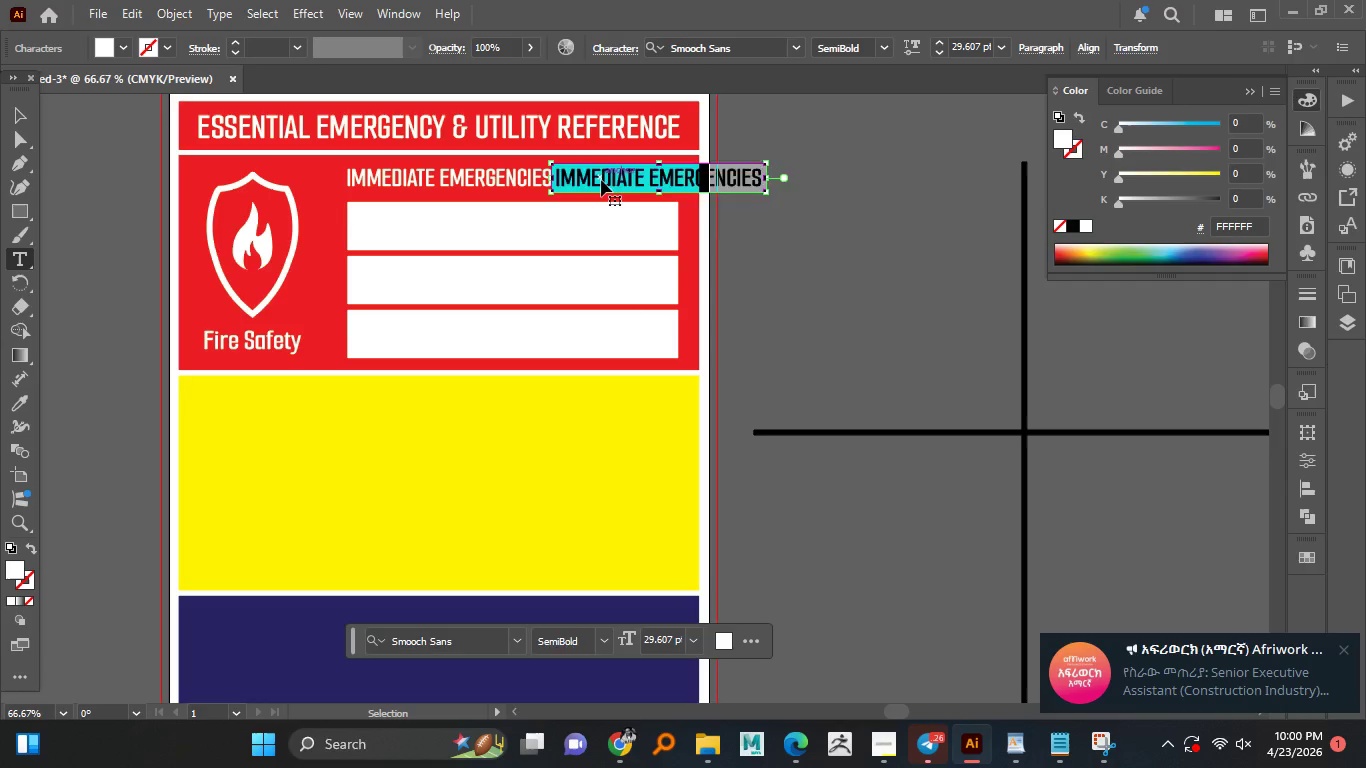 
key(Control+V)
 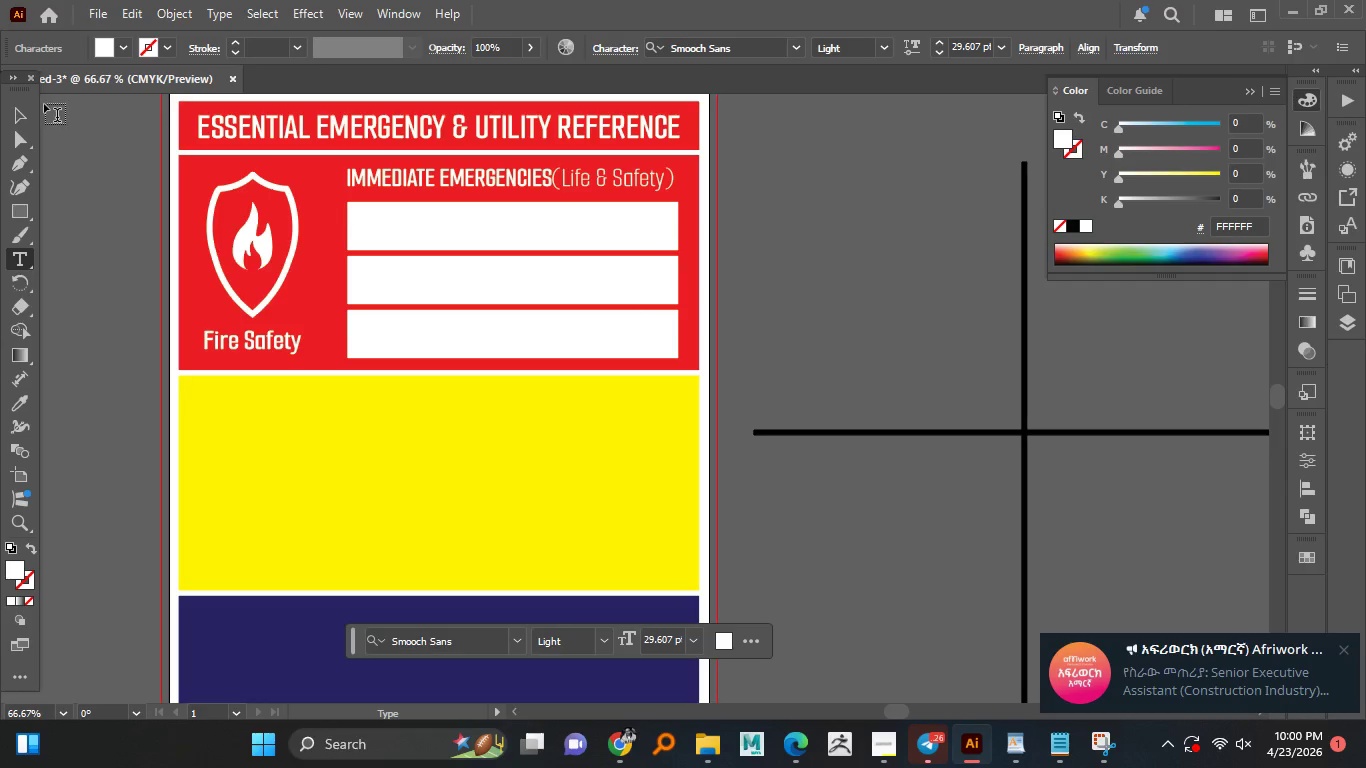 
left_click([16, 108])
 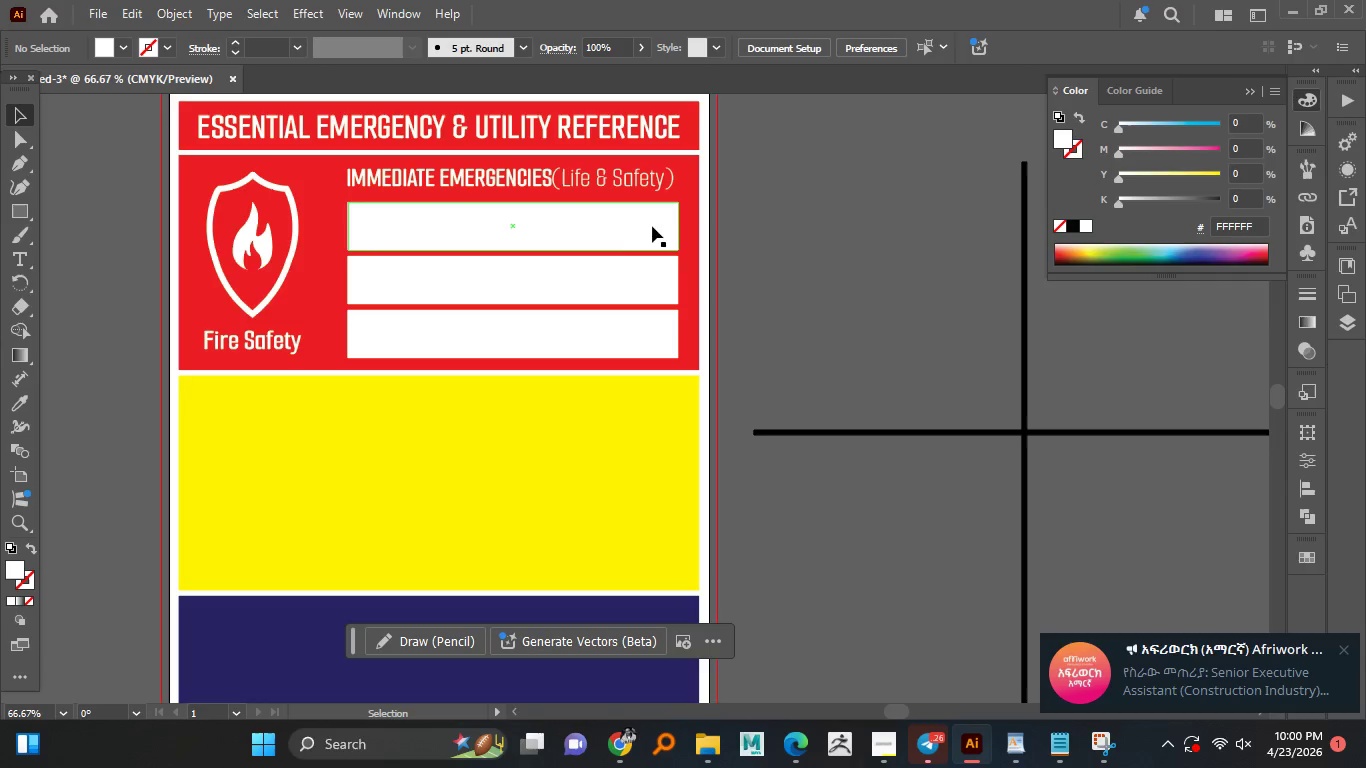 
hold_key(key=AltLeft, duration=0.47)
scroll: coordinate [605, 207], scroll_direction: up, amount: 2.0
 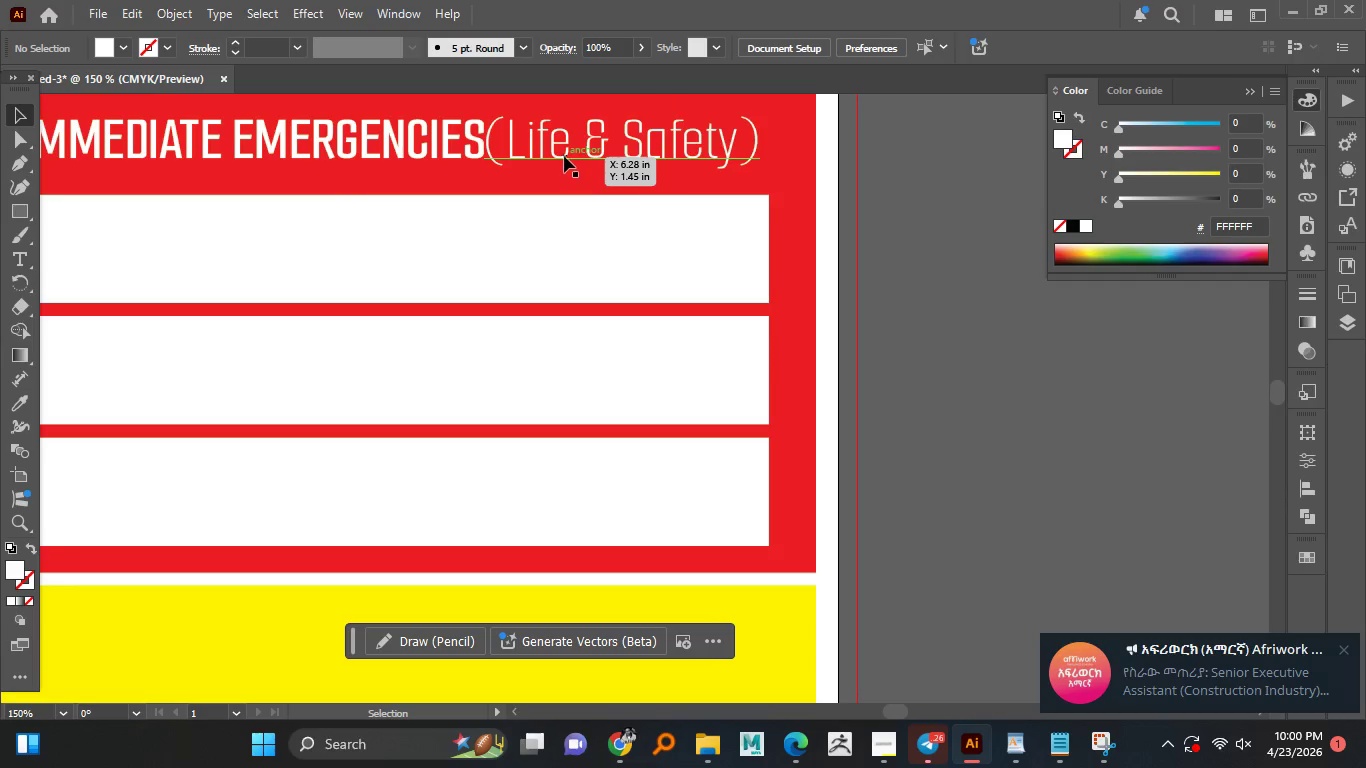 
left_click_drag(start_coordinate=[565, 155], to_coordinate=[585, 156])
 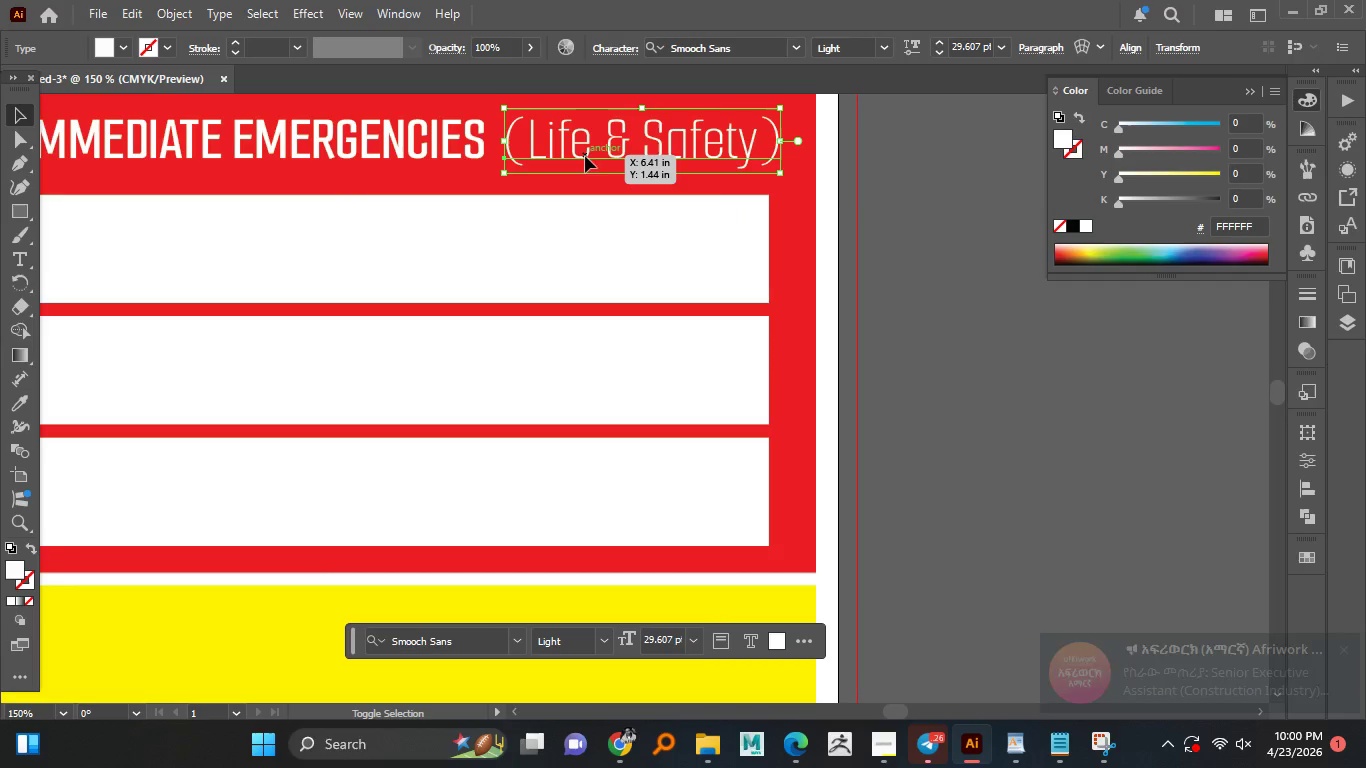 
hold_key(key=ShiftLeft, duration=1.5)
 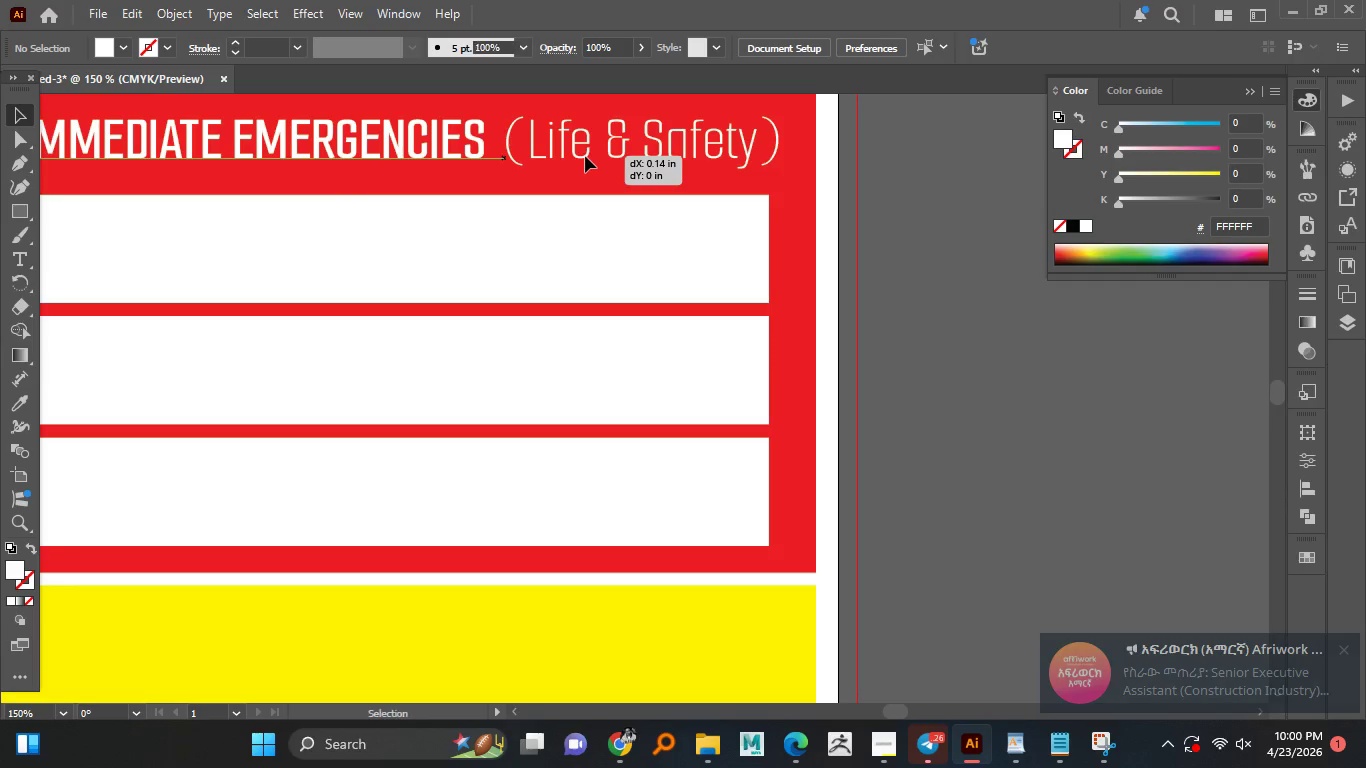 
hold_key(key=ShiftLeft, duration=0.86)
 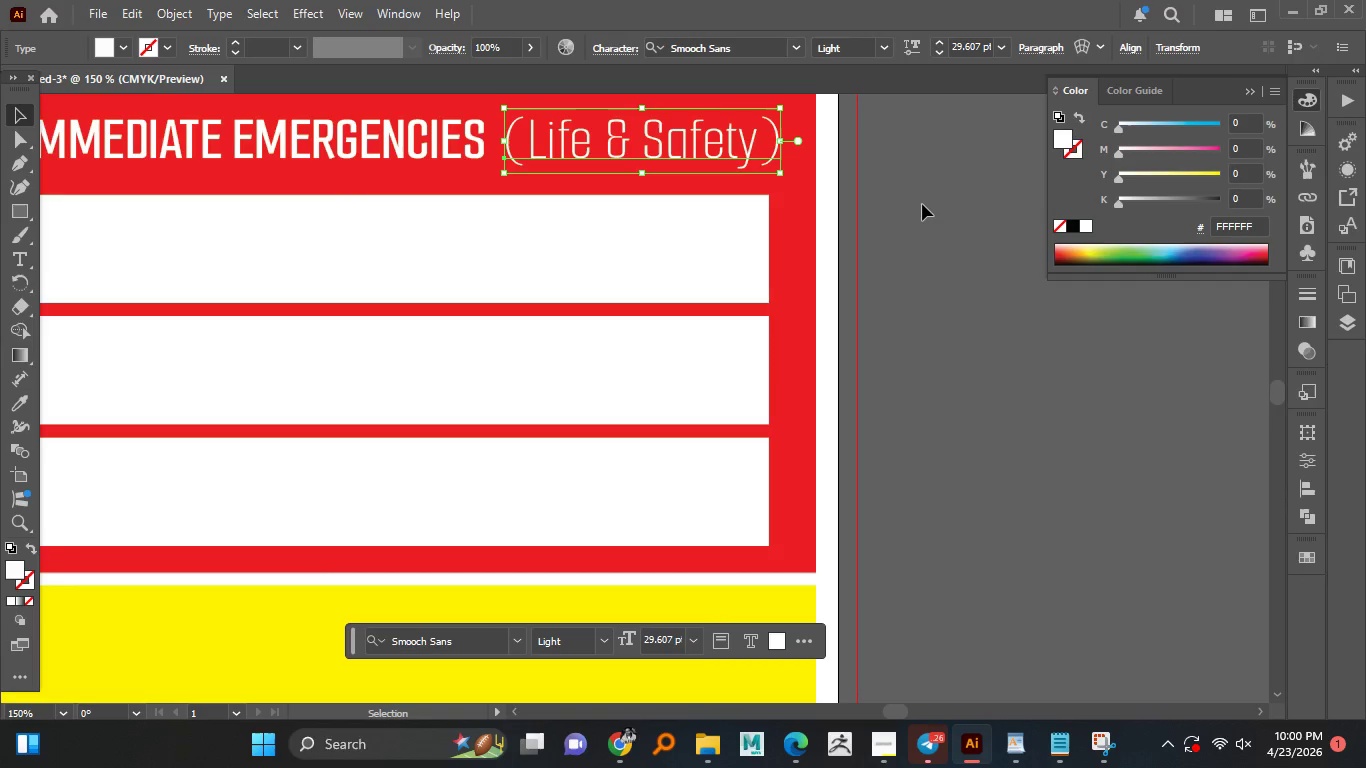 
left_click([922, 204])
 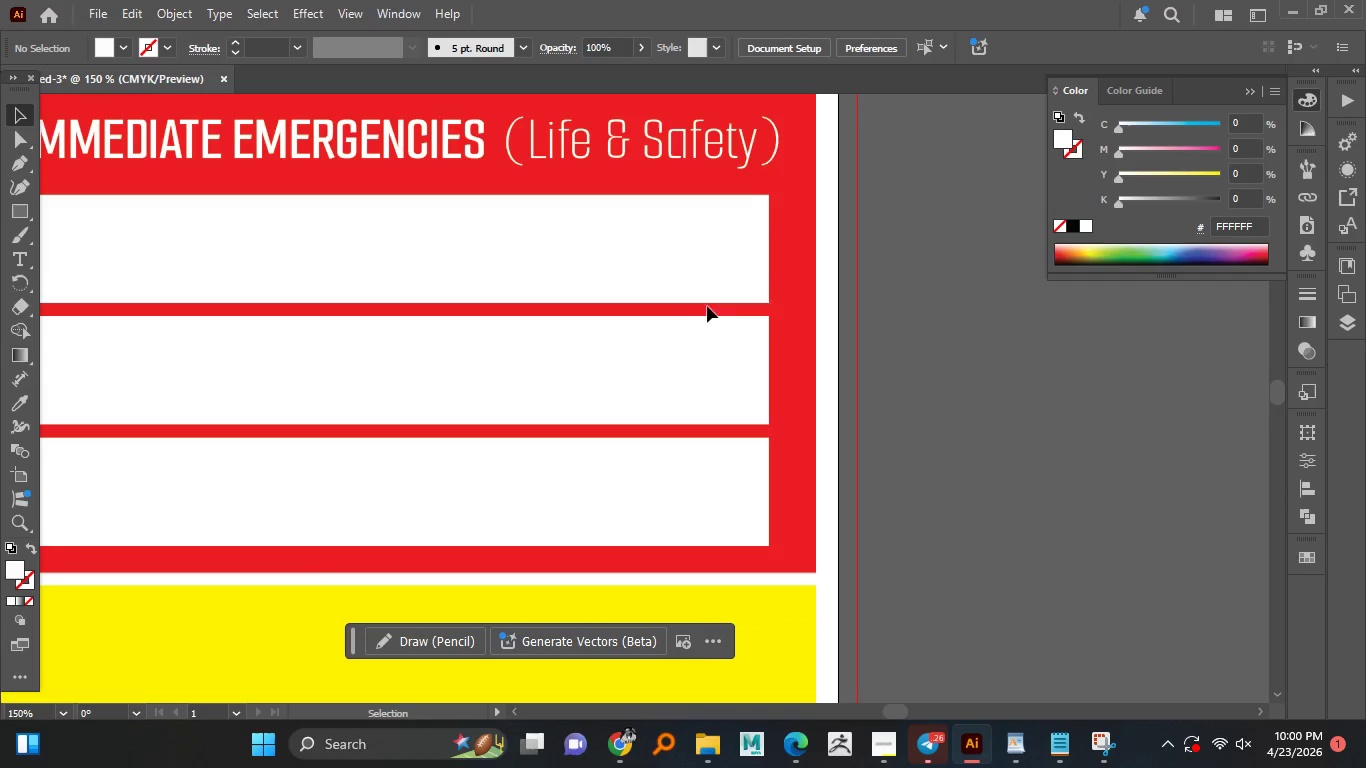 
hold_key(key=AltLeft, duration=1.52)
scroll: coordinate [656, 270], scroll_direction: down, amount: 2.0
 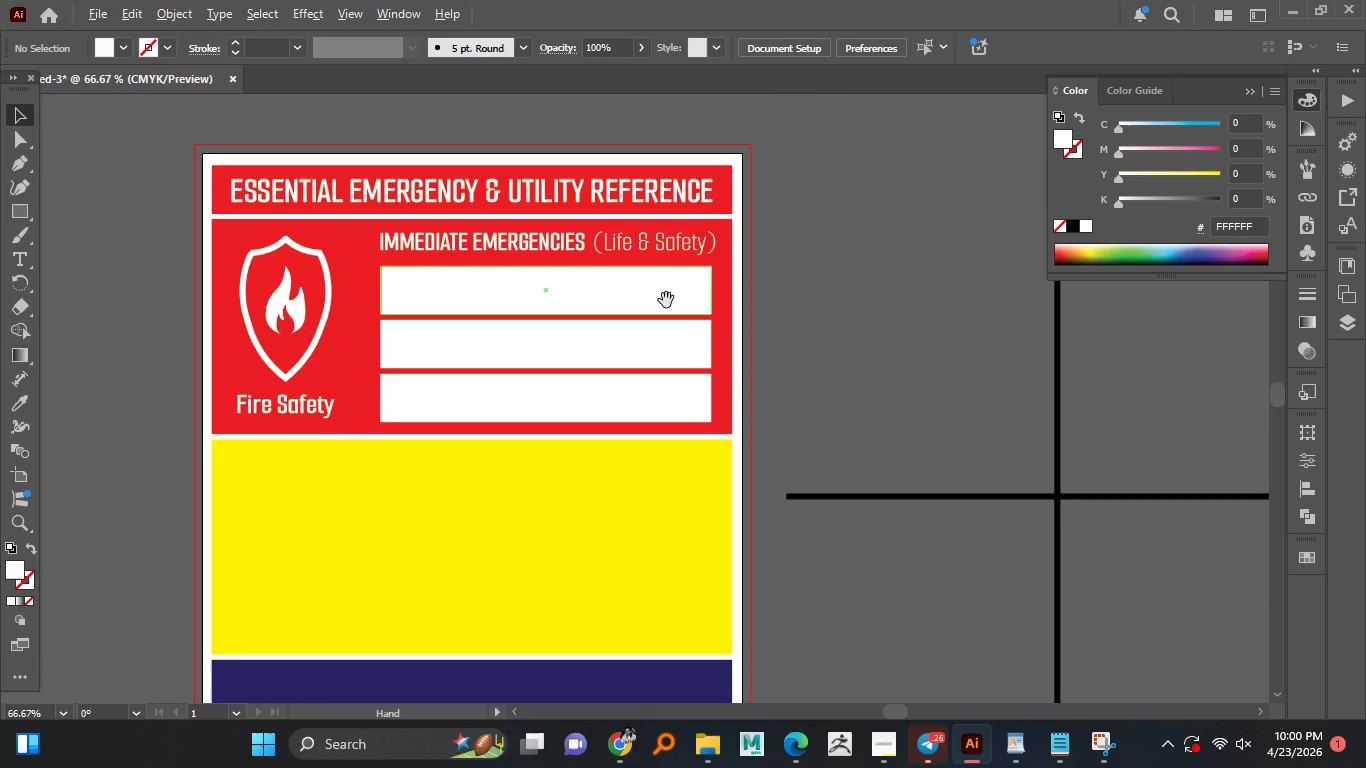 
hold_key(key=AltLeft, duration=1.51)
scroll: coordinate [663, 292], scroll_direction: down, amount: 1.0
 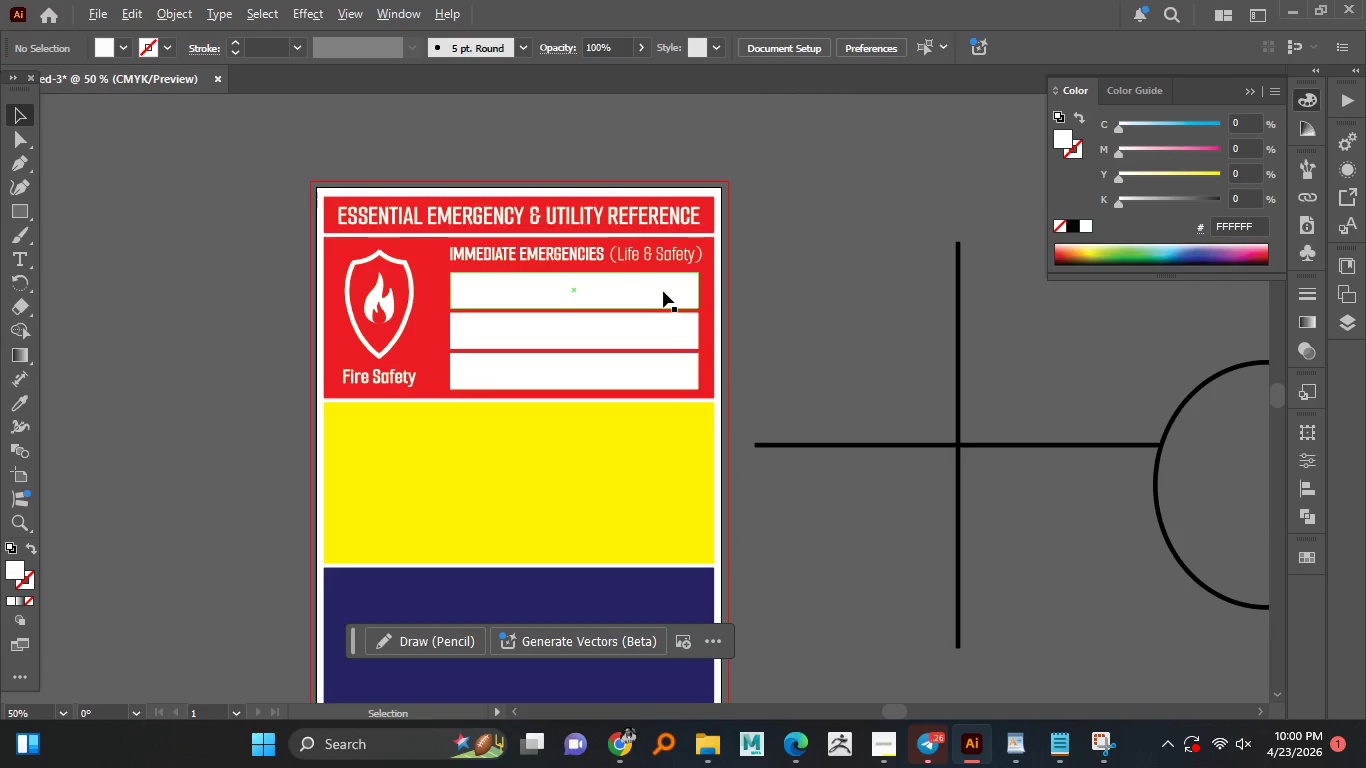 
hold_key(key=AltLeft, duration=0.66)
 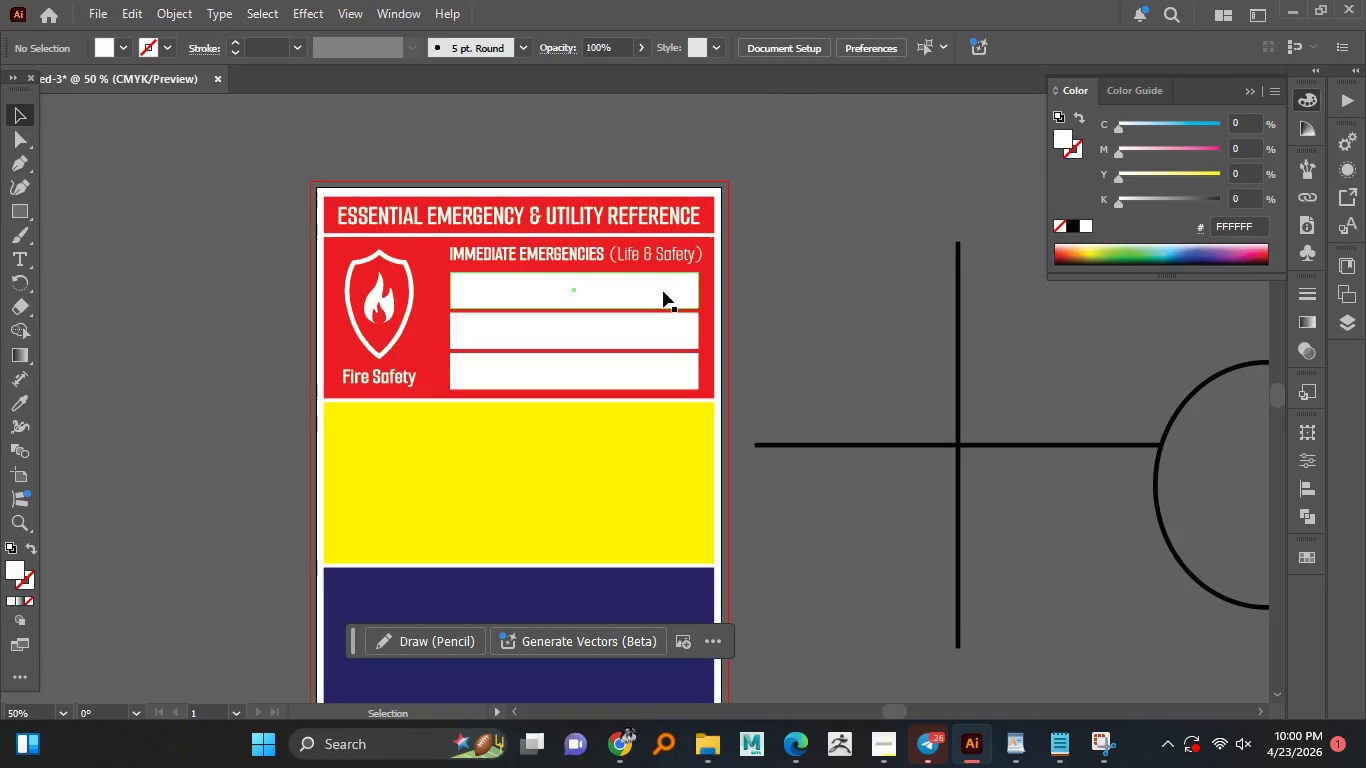 
scroll: coordinate [663, 291], scroll_direction: down, amount: 1.0
 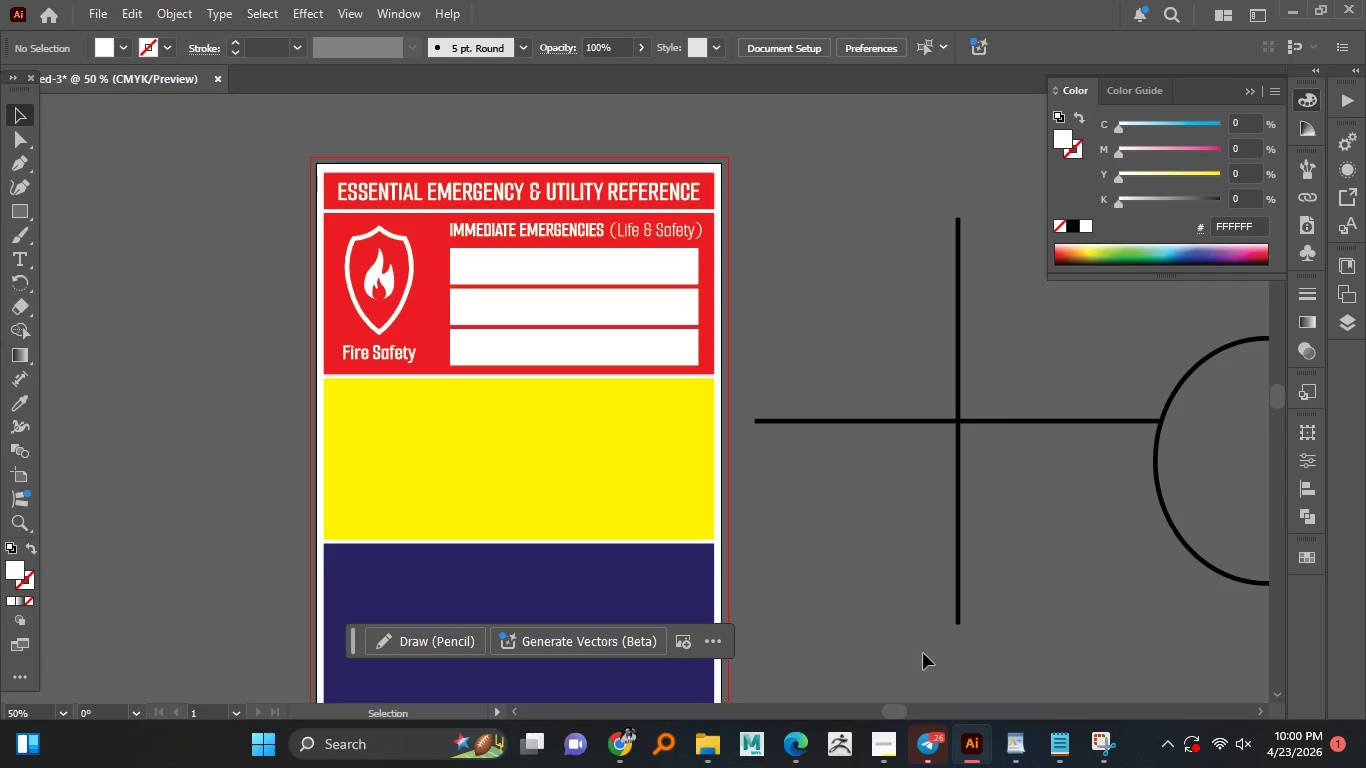 
left_click([893, 734])